 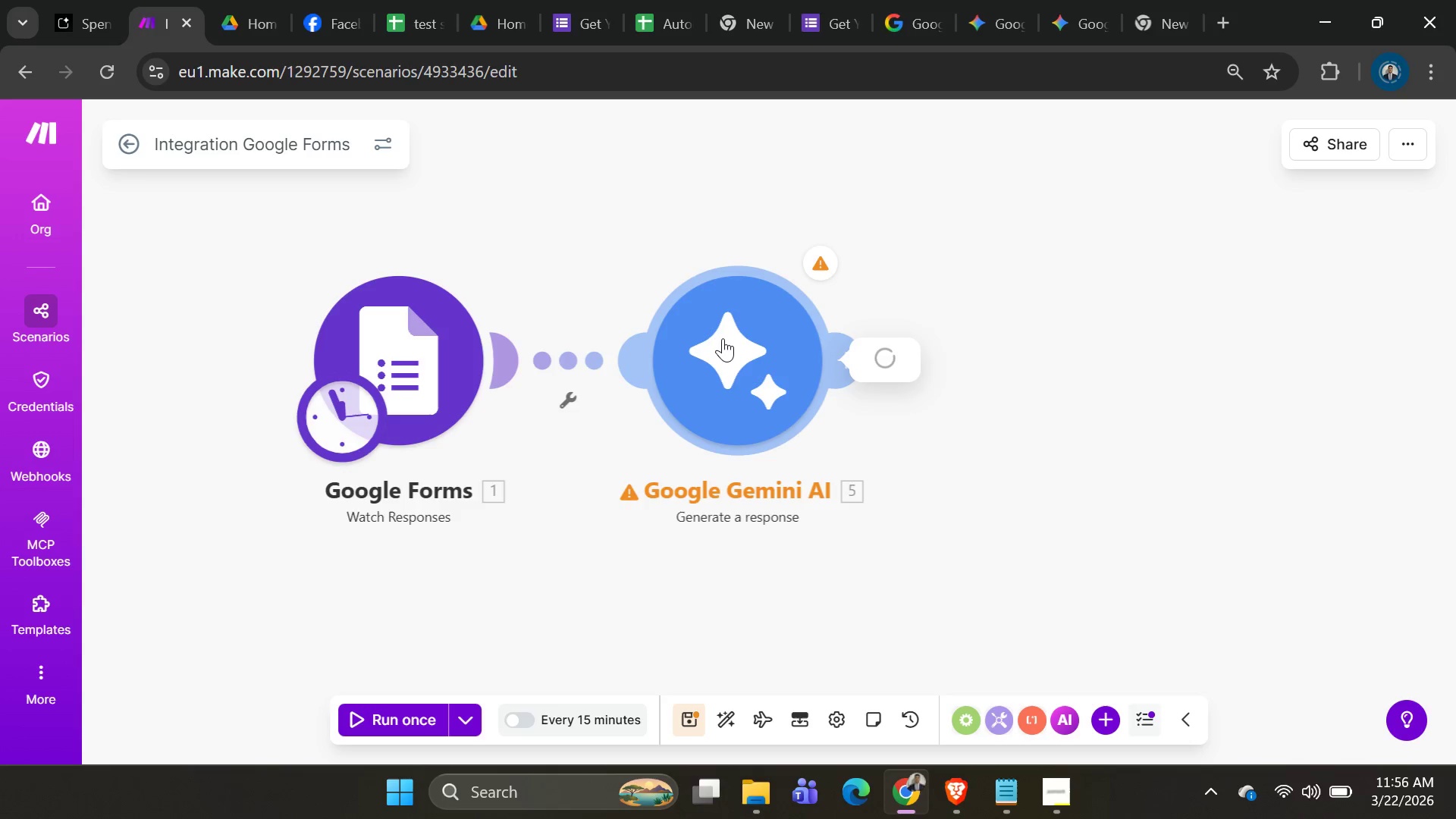 
scroll: coordinate [1047, 447], scroll_direction: down, amount: 6.0
 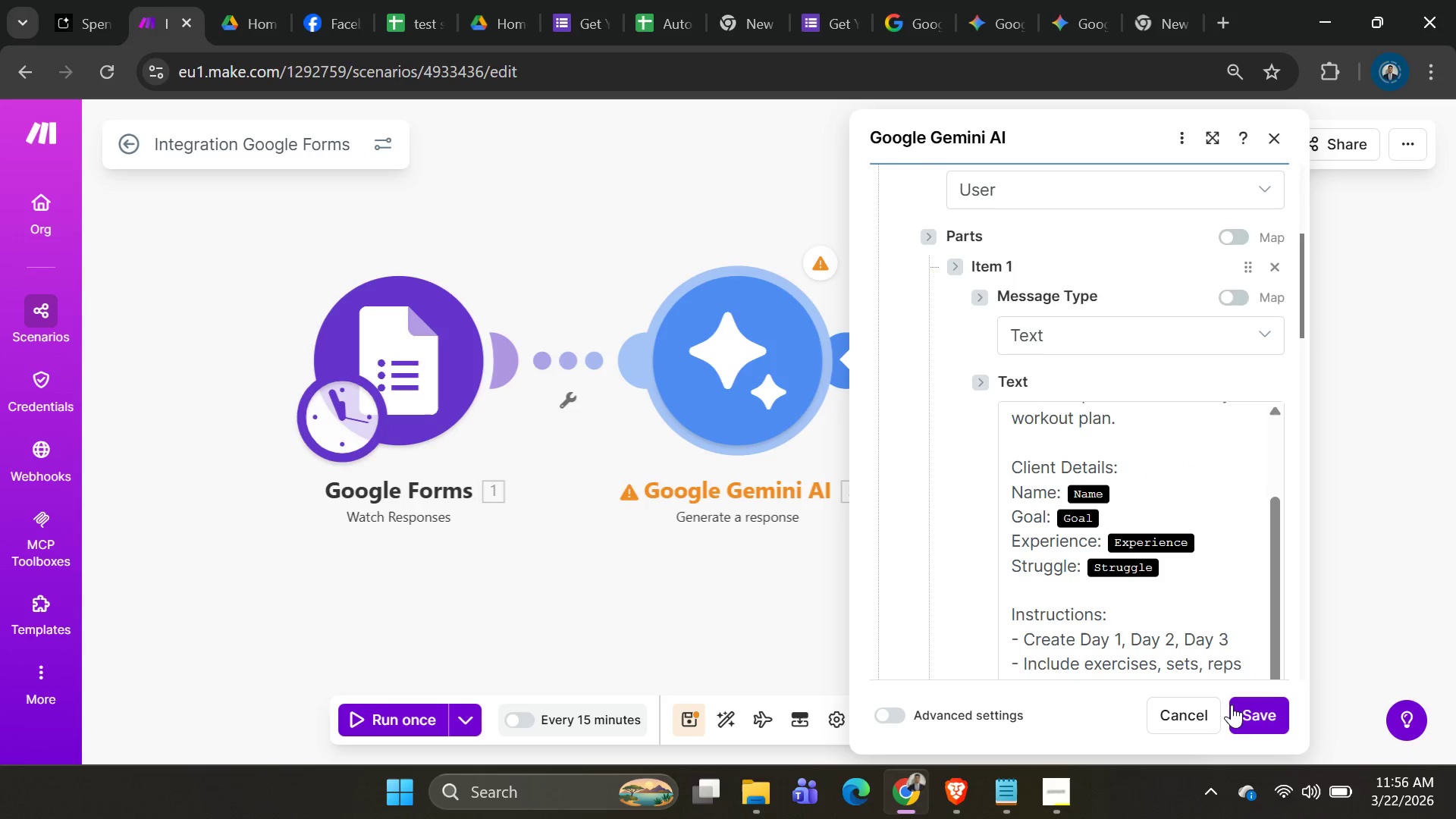 
left_click([1246, 717])
 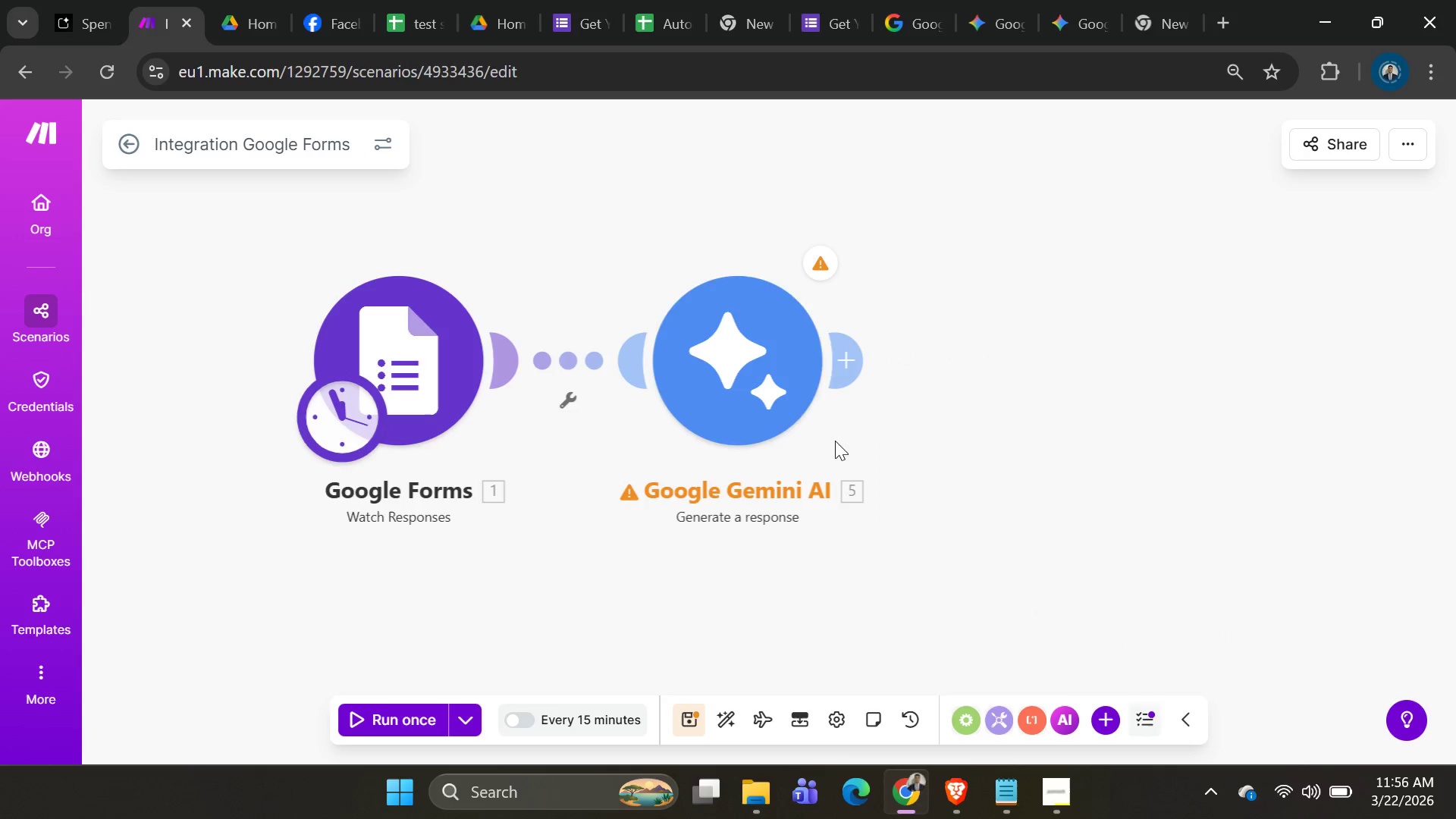 
left_click_drag(start_coordinate=[748, 405], to_coordinate=[744, 377])
 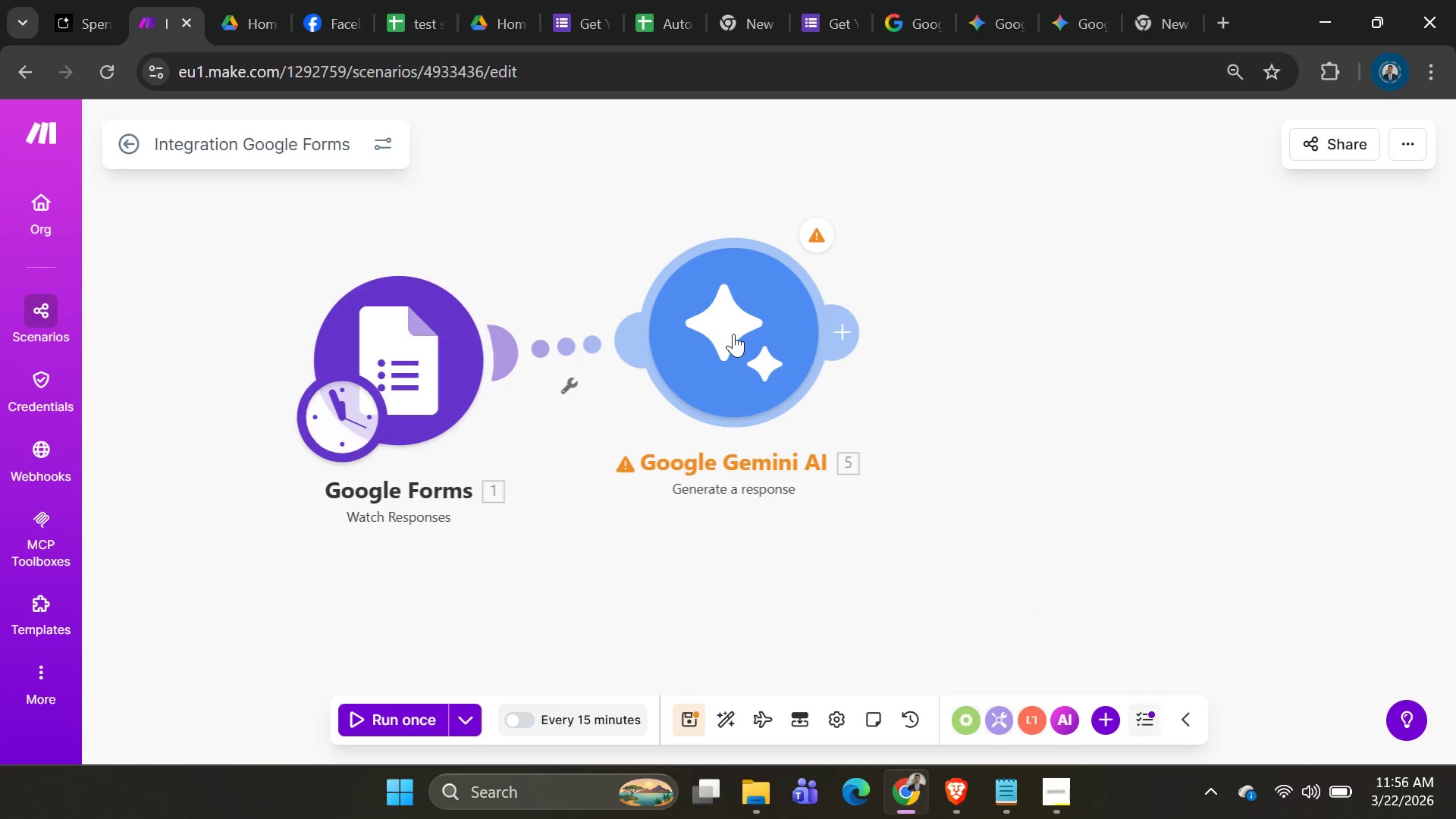 
left_click_drag(start_coordinate=[732, 335], to_coordinate=[780, 350])
 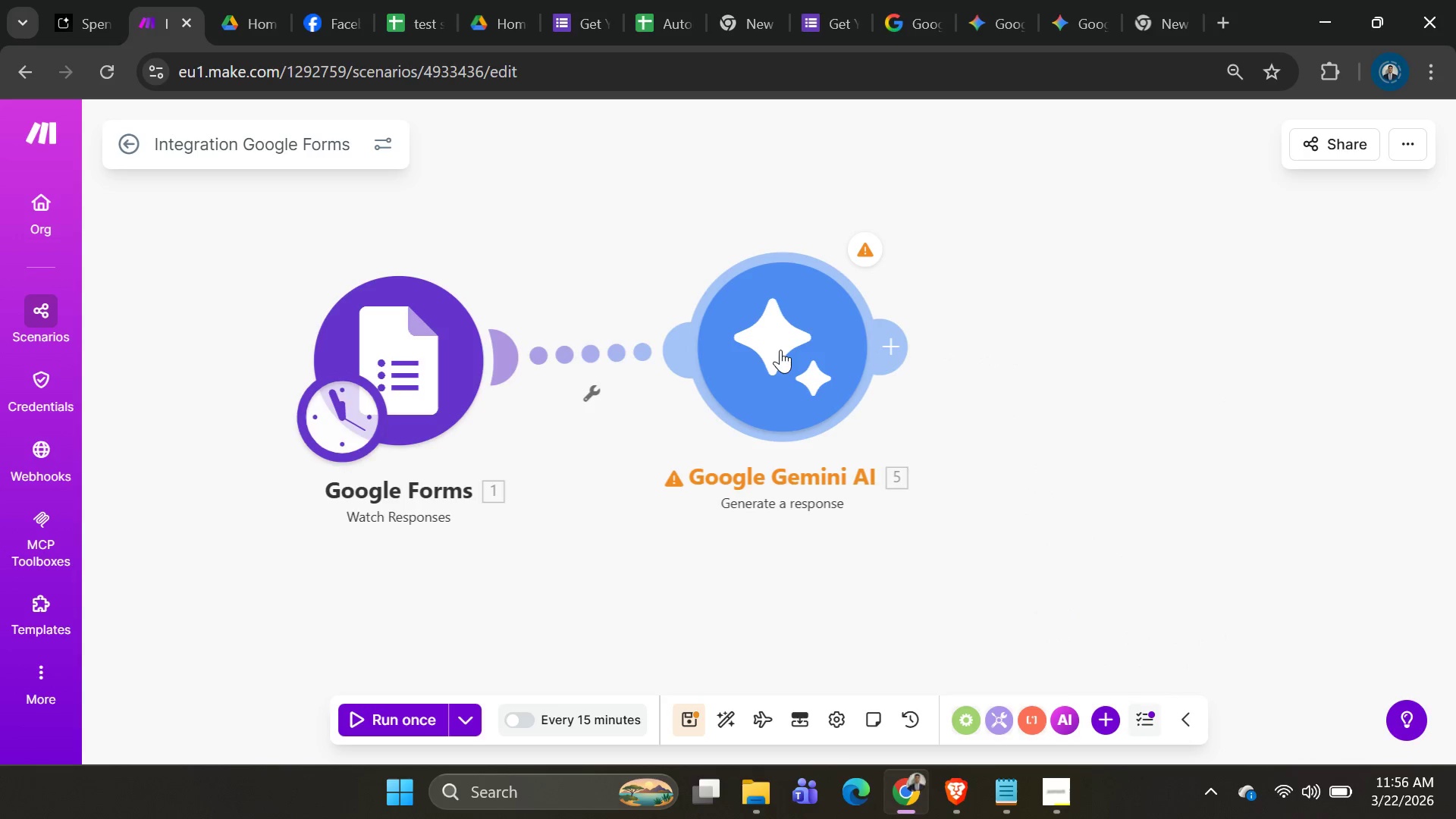 
right_click([780, 350])
 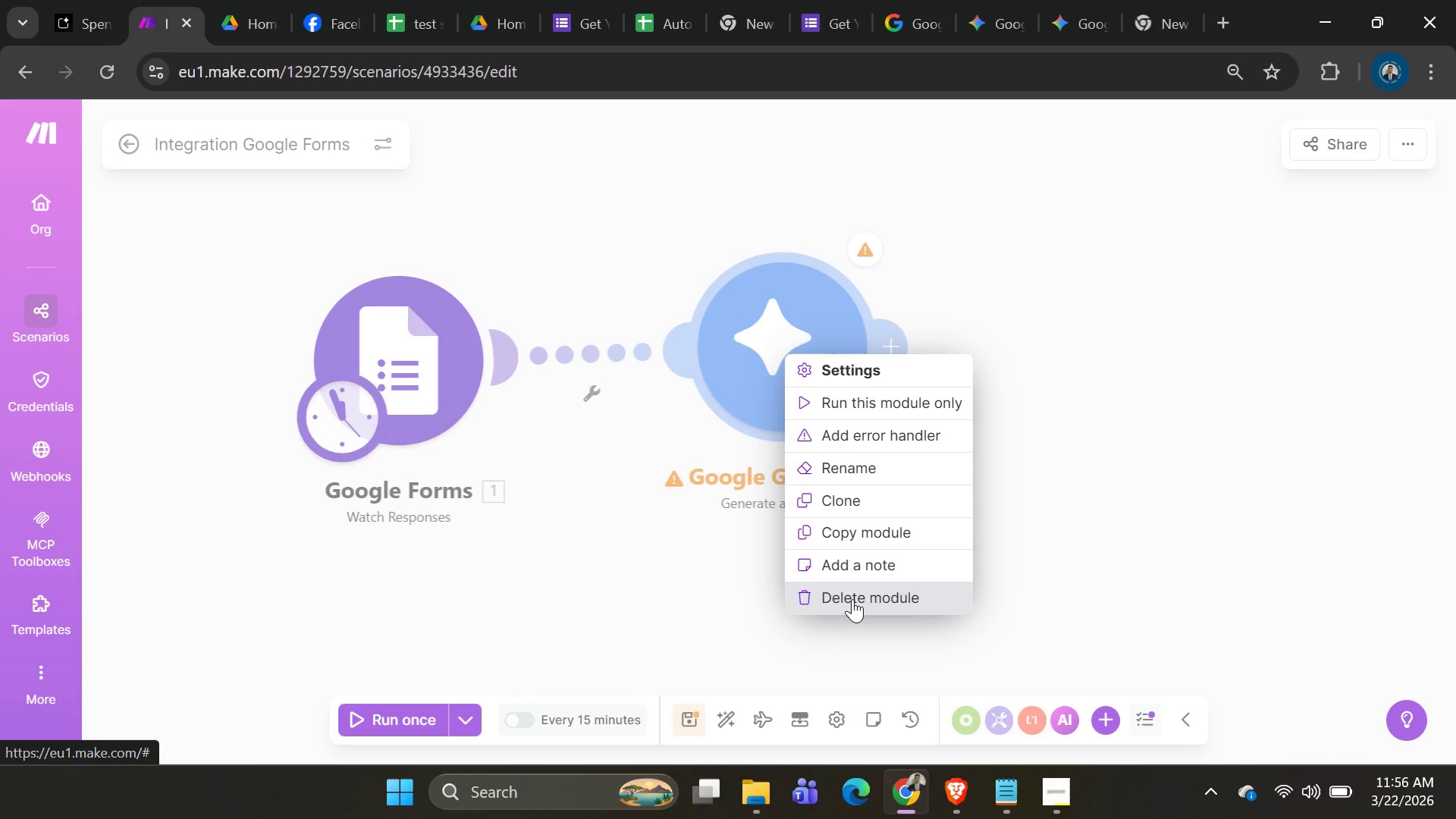 
left_click([852, 601])
 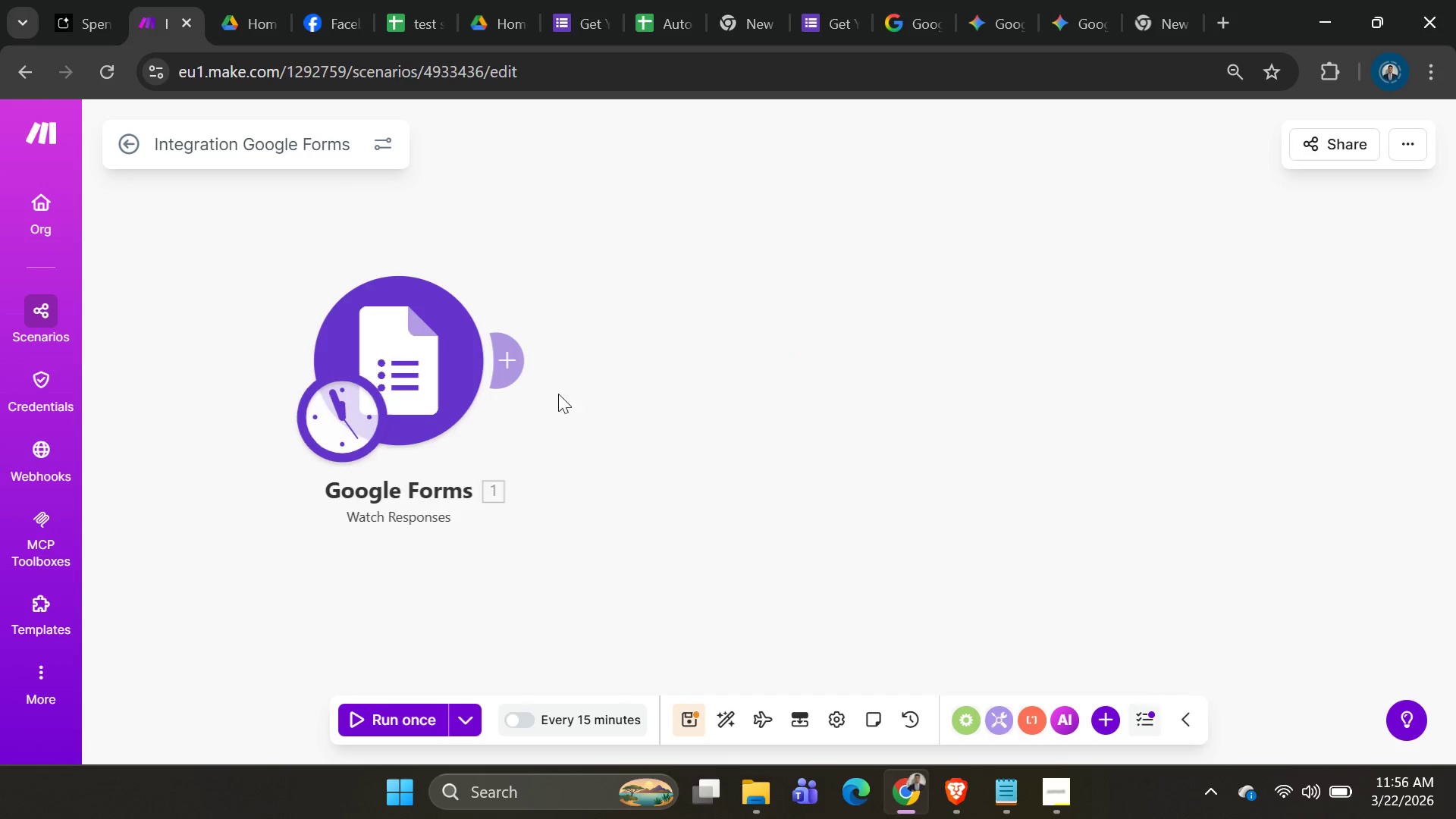 
left_click([513, 380])
 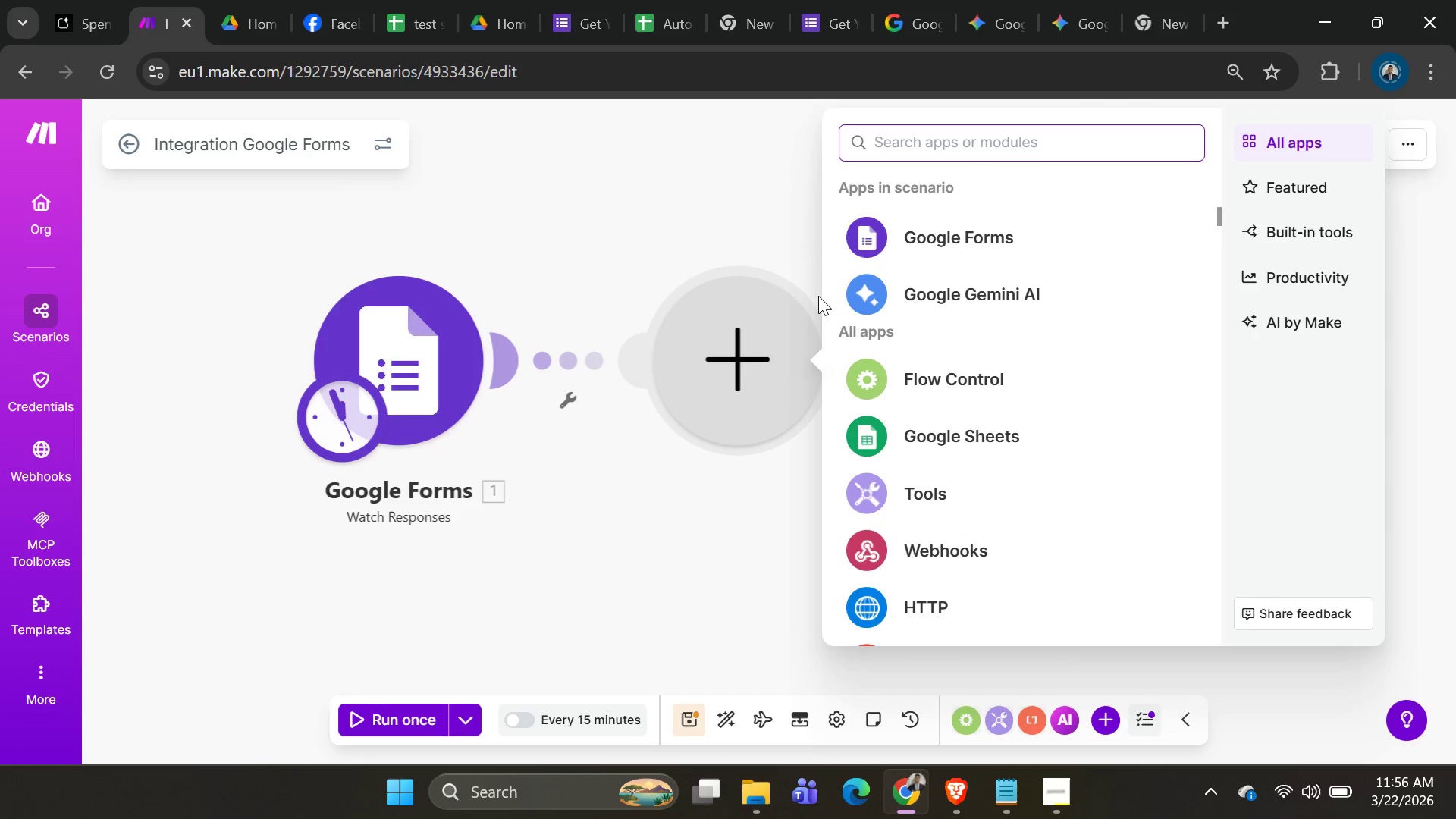 
left_click([906, 309])
 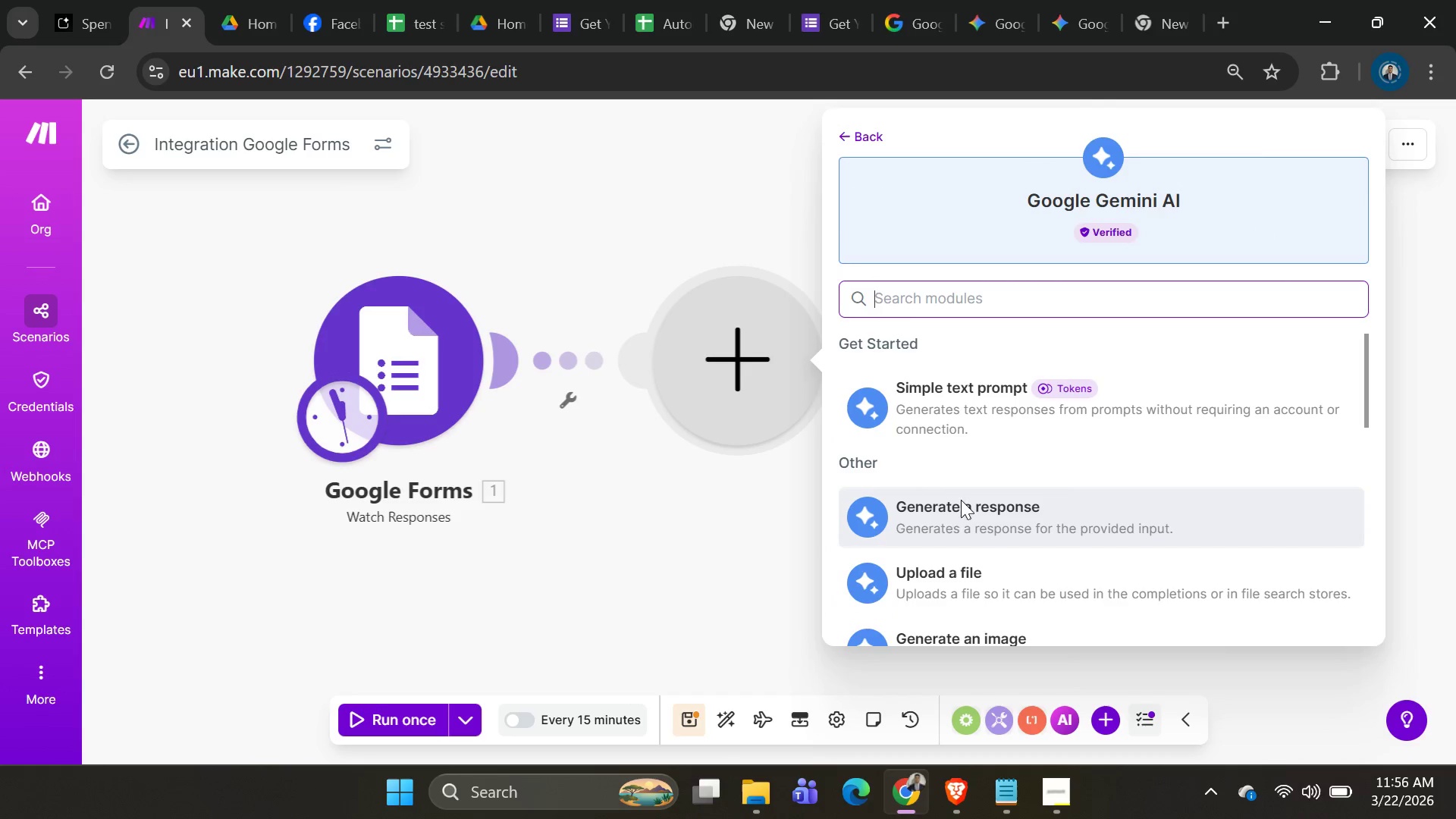 
scroll: coordinate [1014, 509], scroll_direction: down, amount: 1.0
 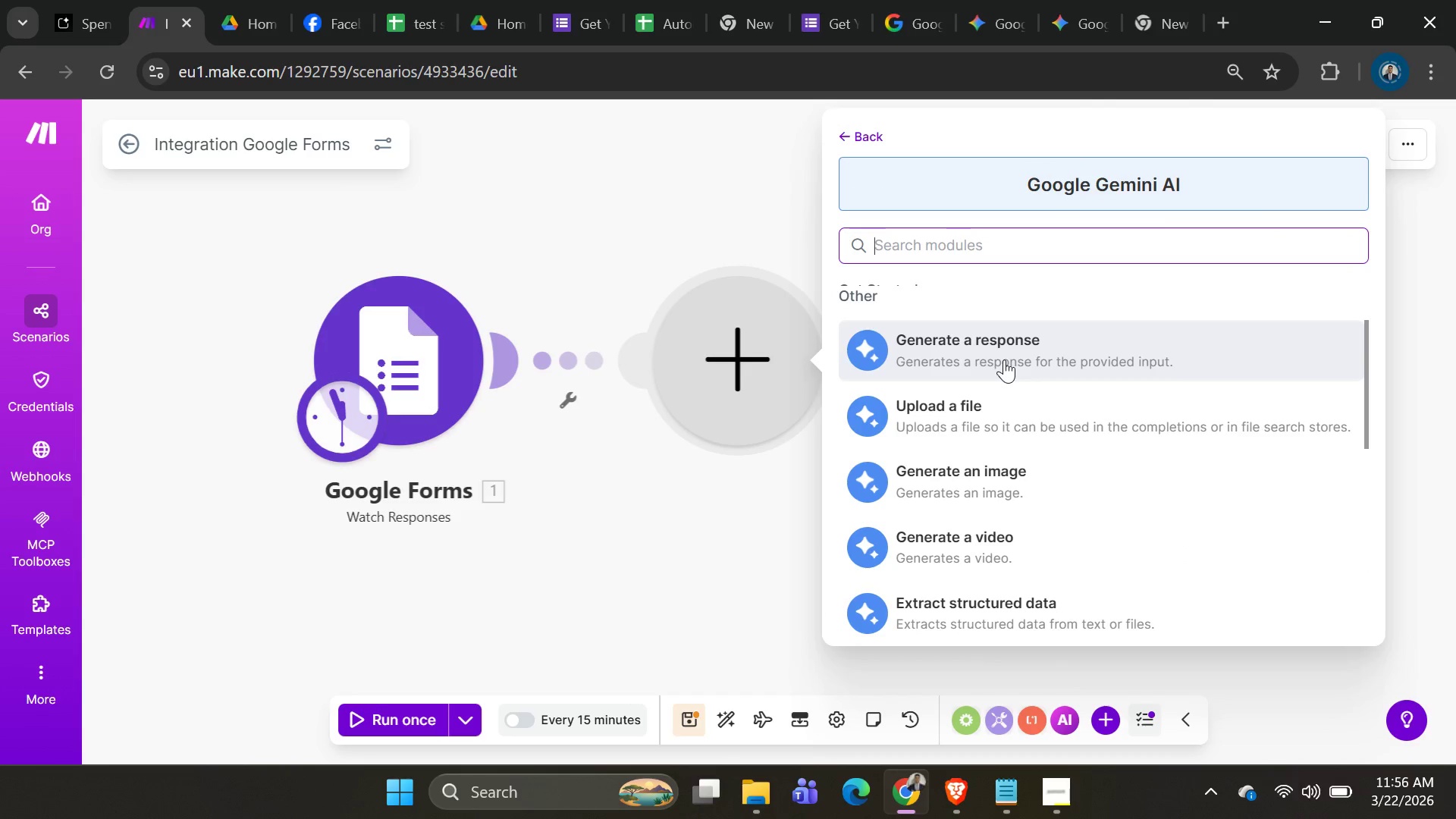 
left_click([1004, 359])
 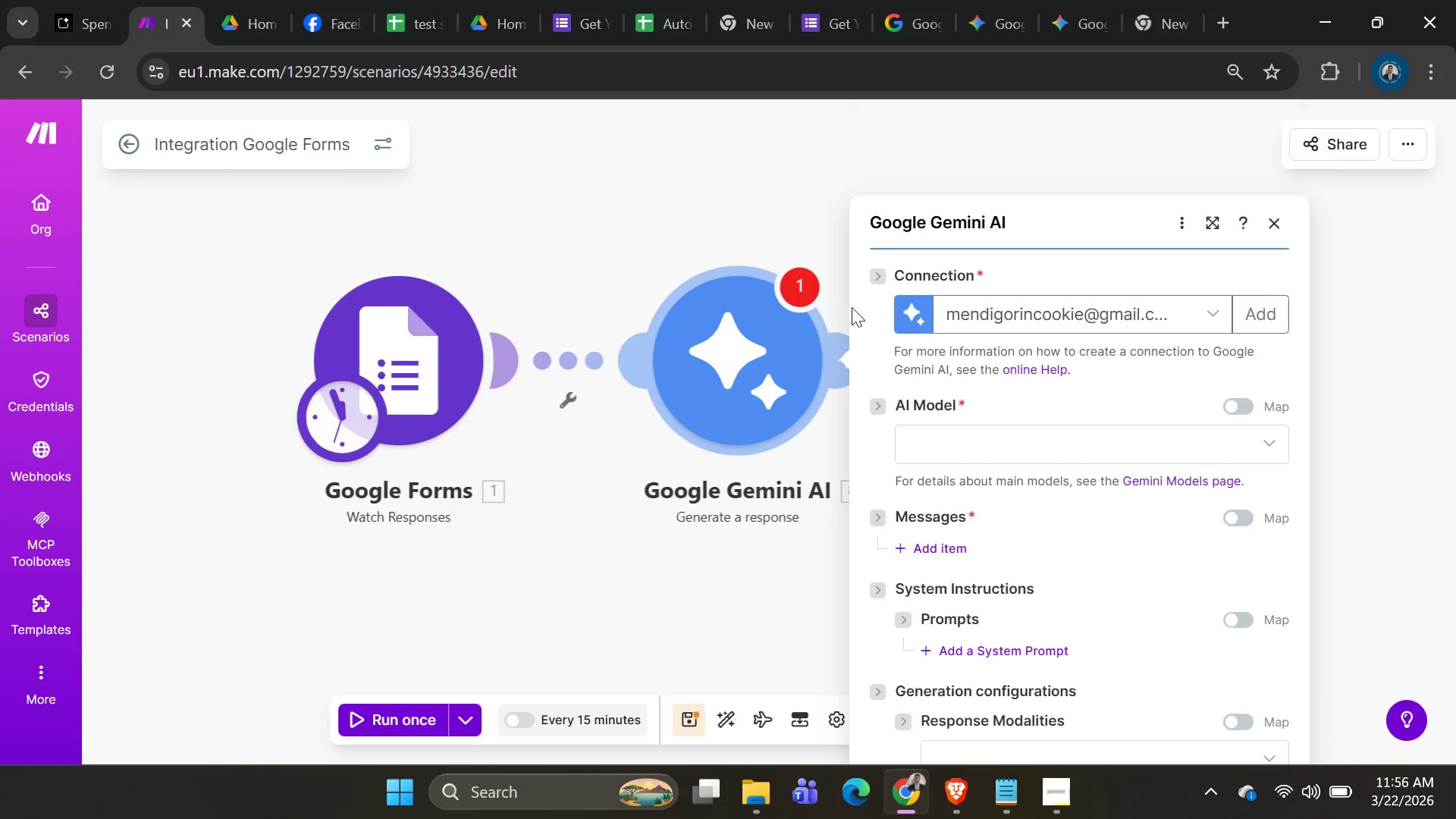 
left_click([1028, 369])
 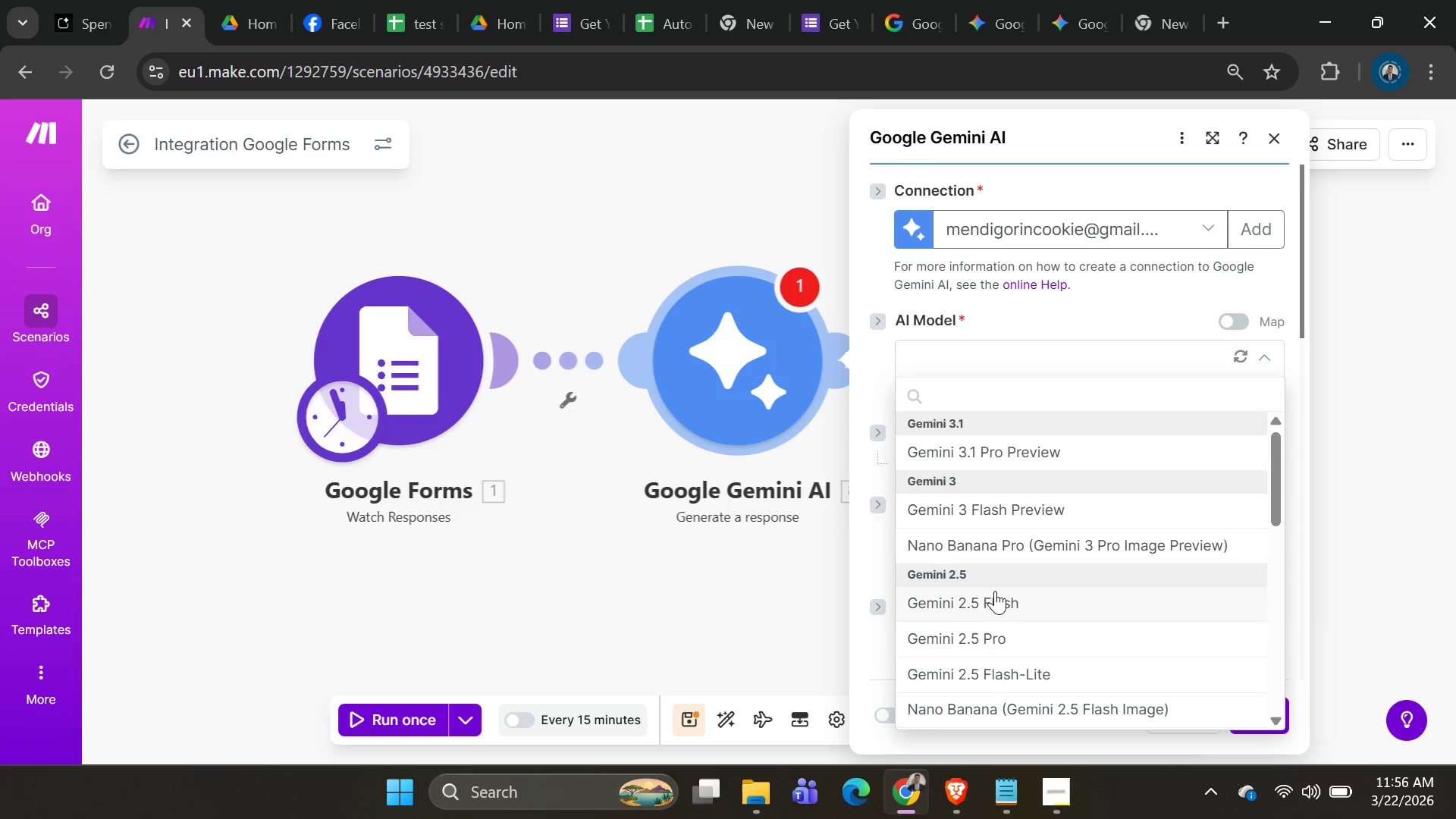 
wait(8.11)
 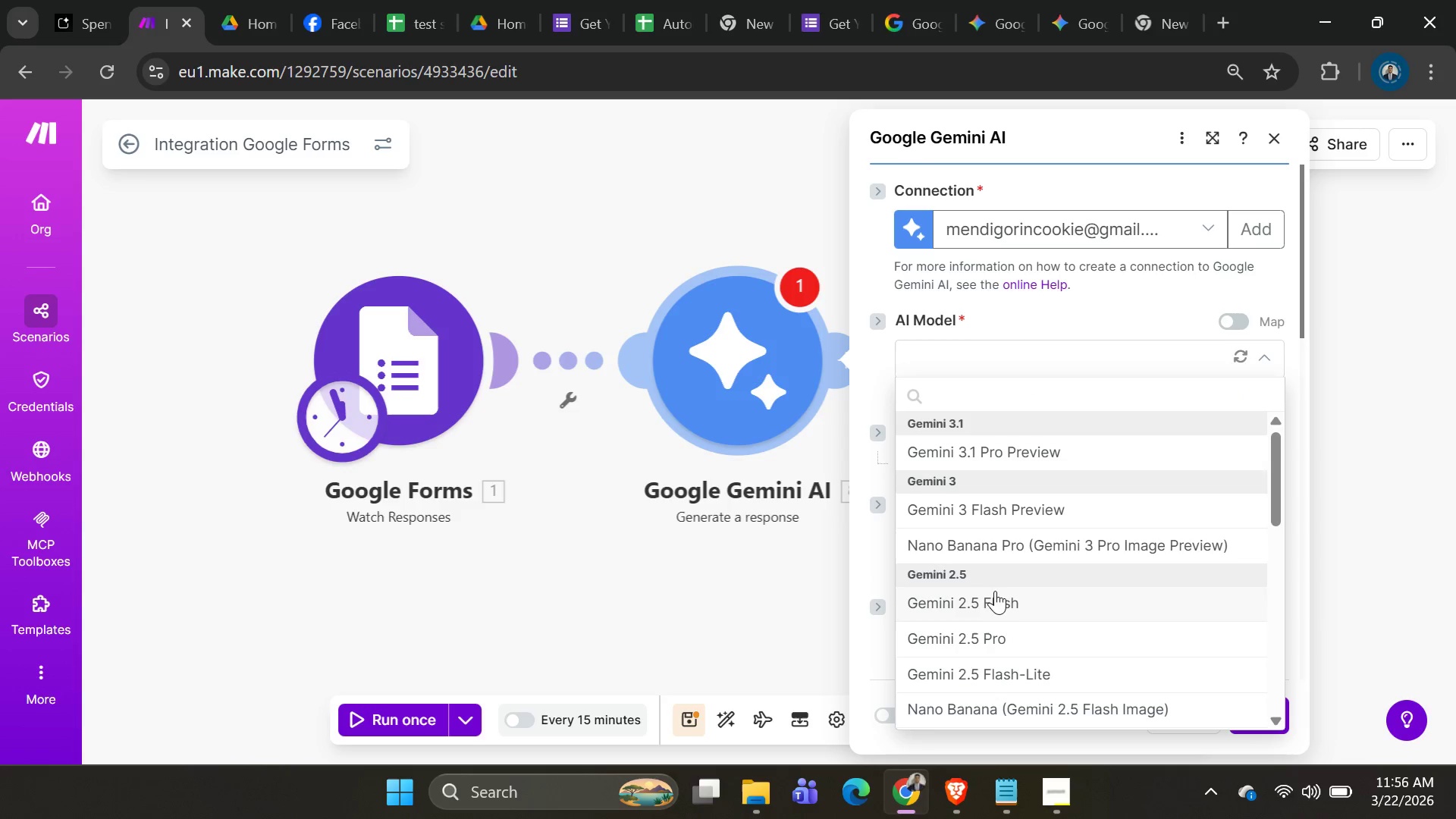 
scroll: coordinate [1015, 566], scroll_direction: down, amount: 3.0
 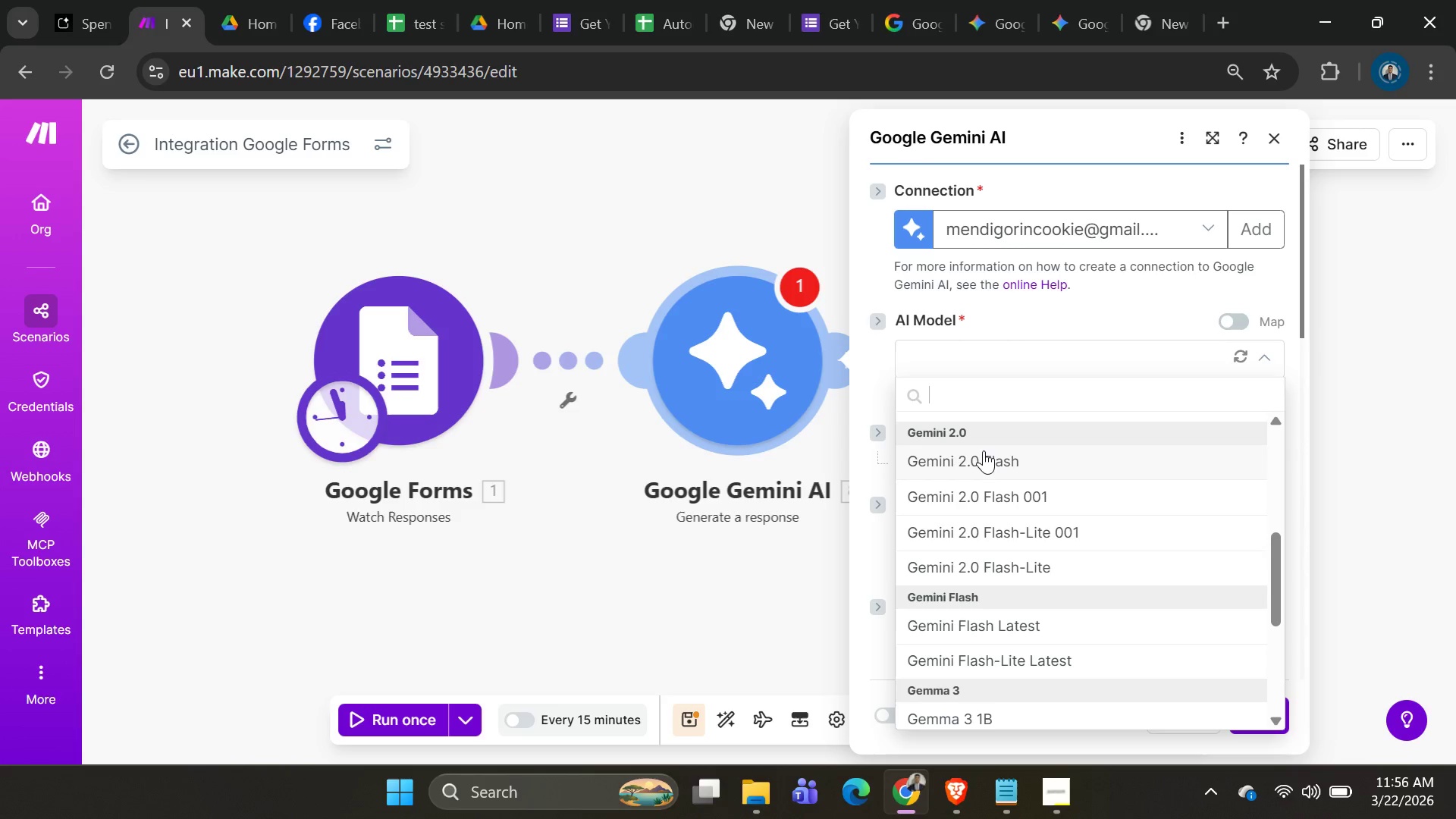 
scroll: coordinate [1008, 472], scroll_direction: up, amount: 2.0
 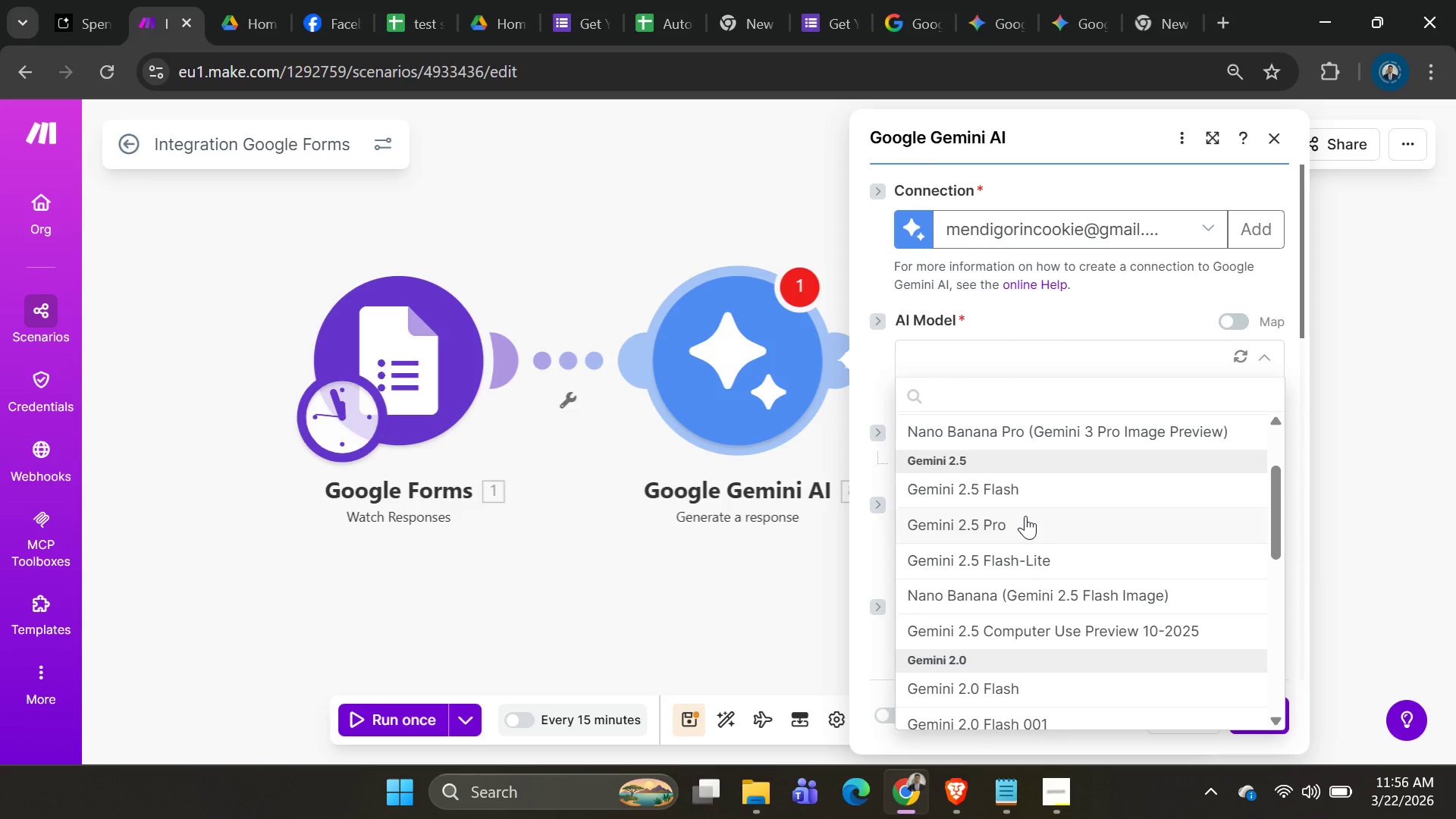 
scroll: coordinate [1025, 519], scroll_direction: down, amount: 1.0
 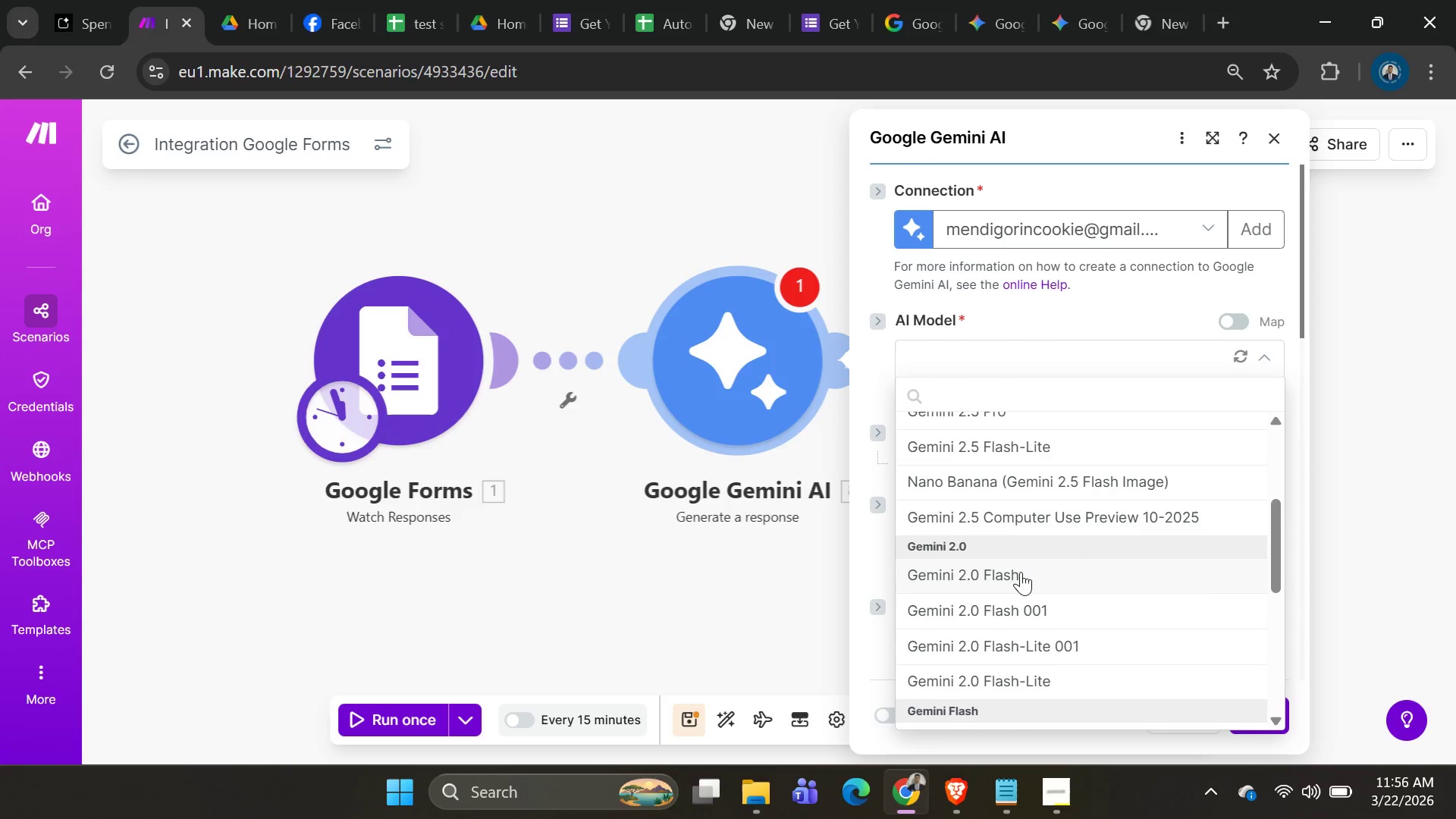 
left_click([1021, 572])
 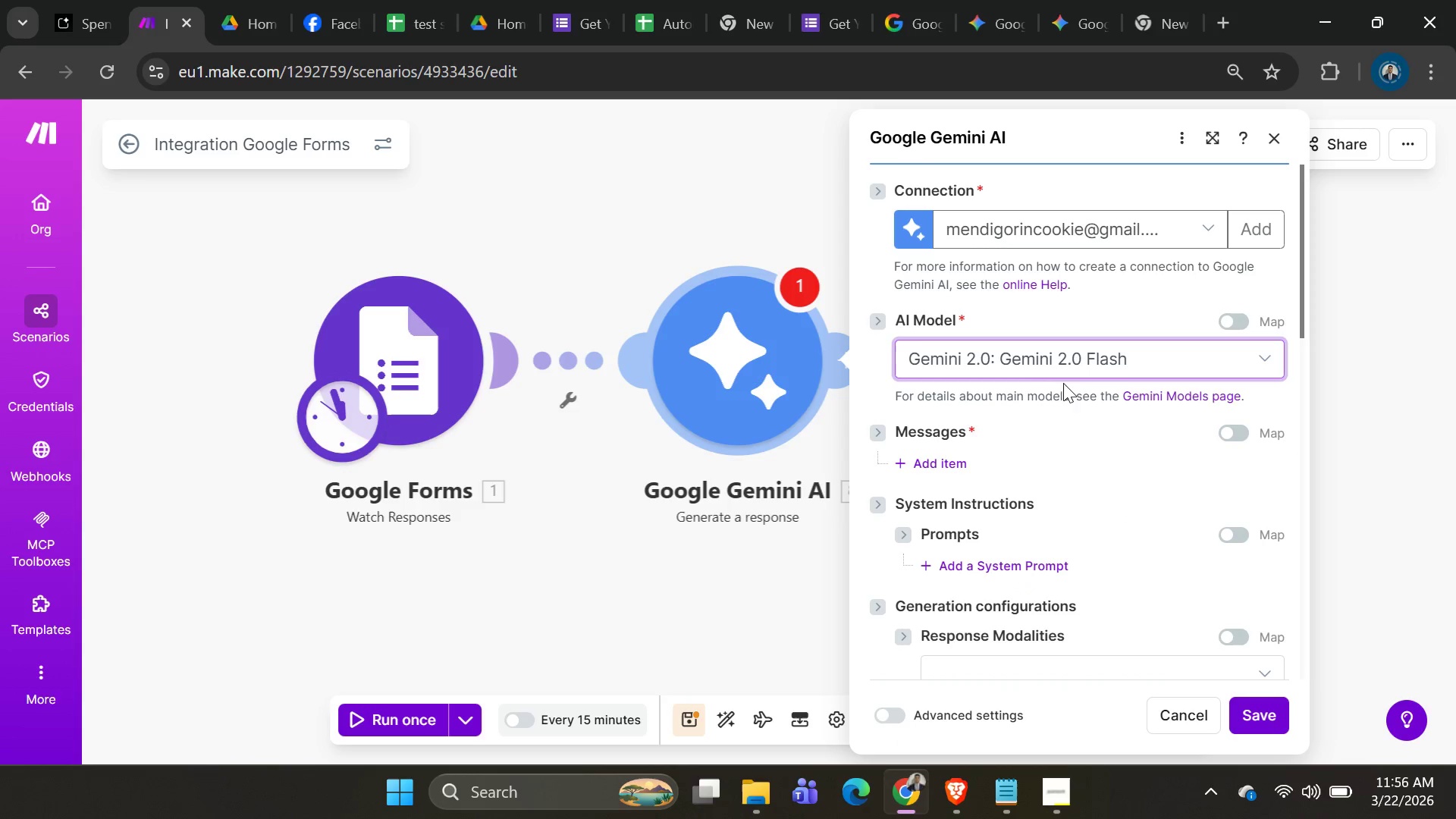 
left_click([1154, 356])
 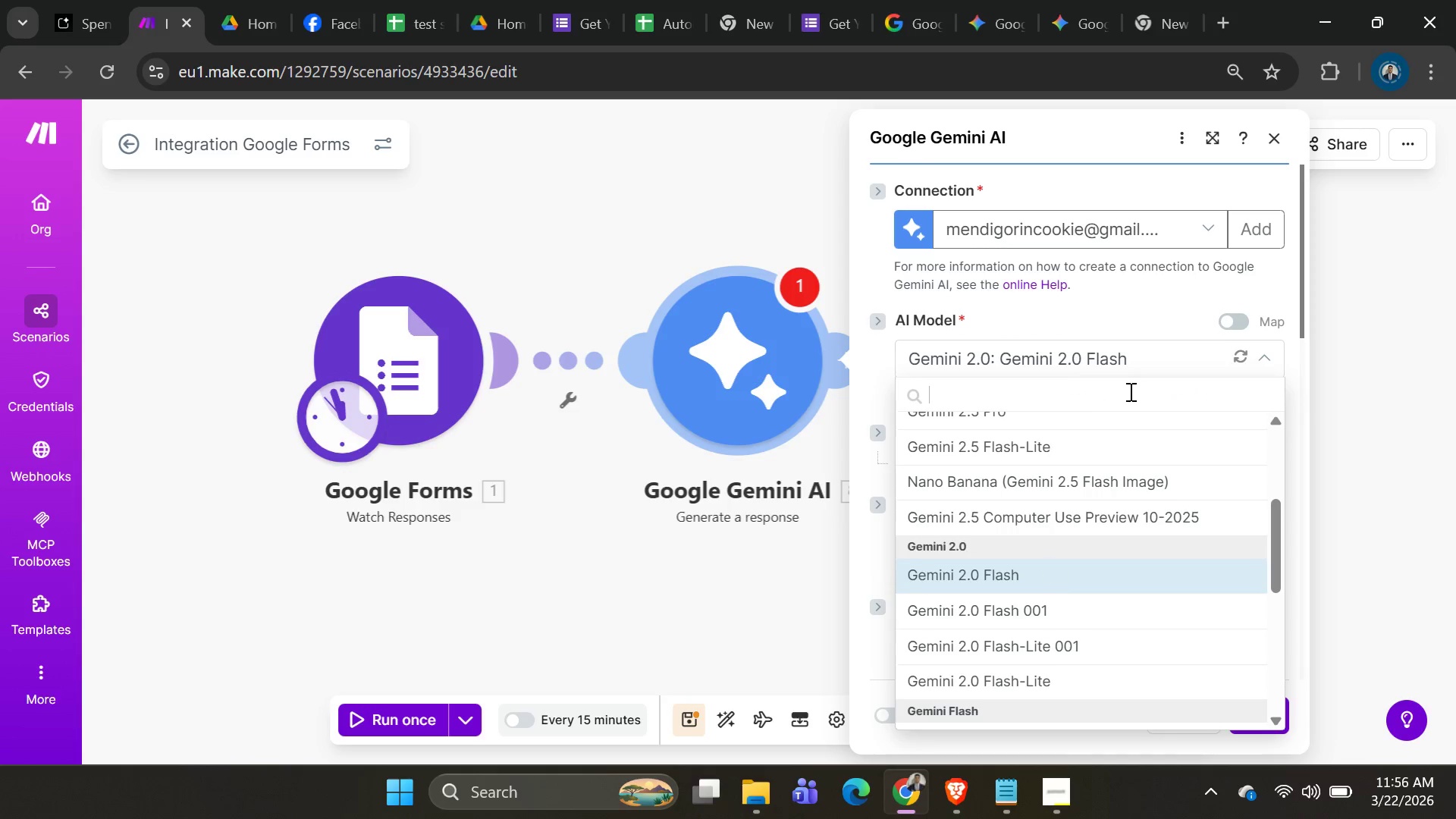 
left_click([1145, 351])
 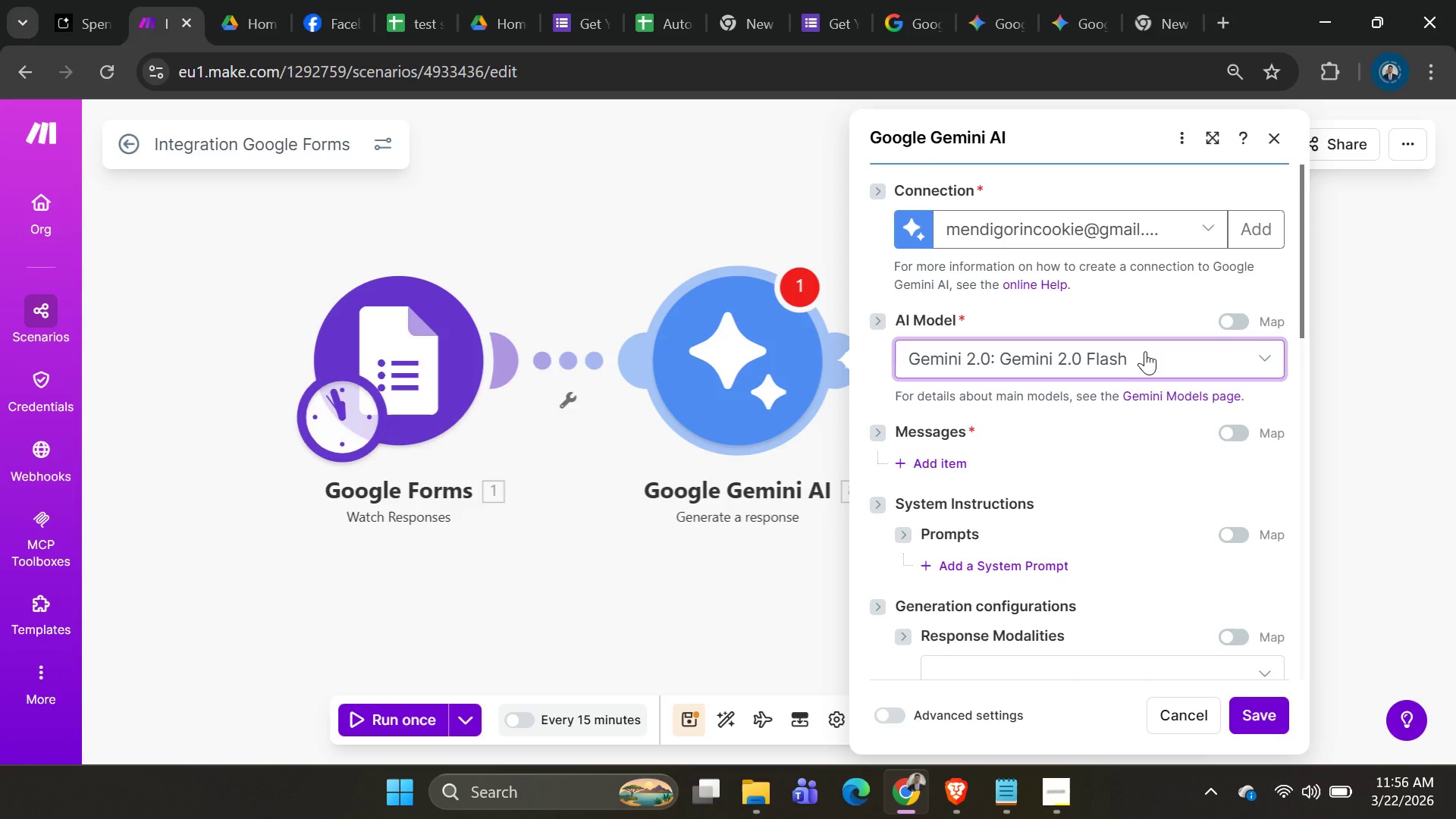 
left_click([1145, 351])
 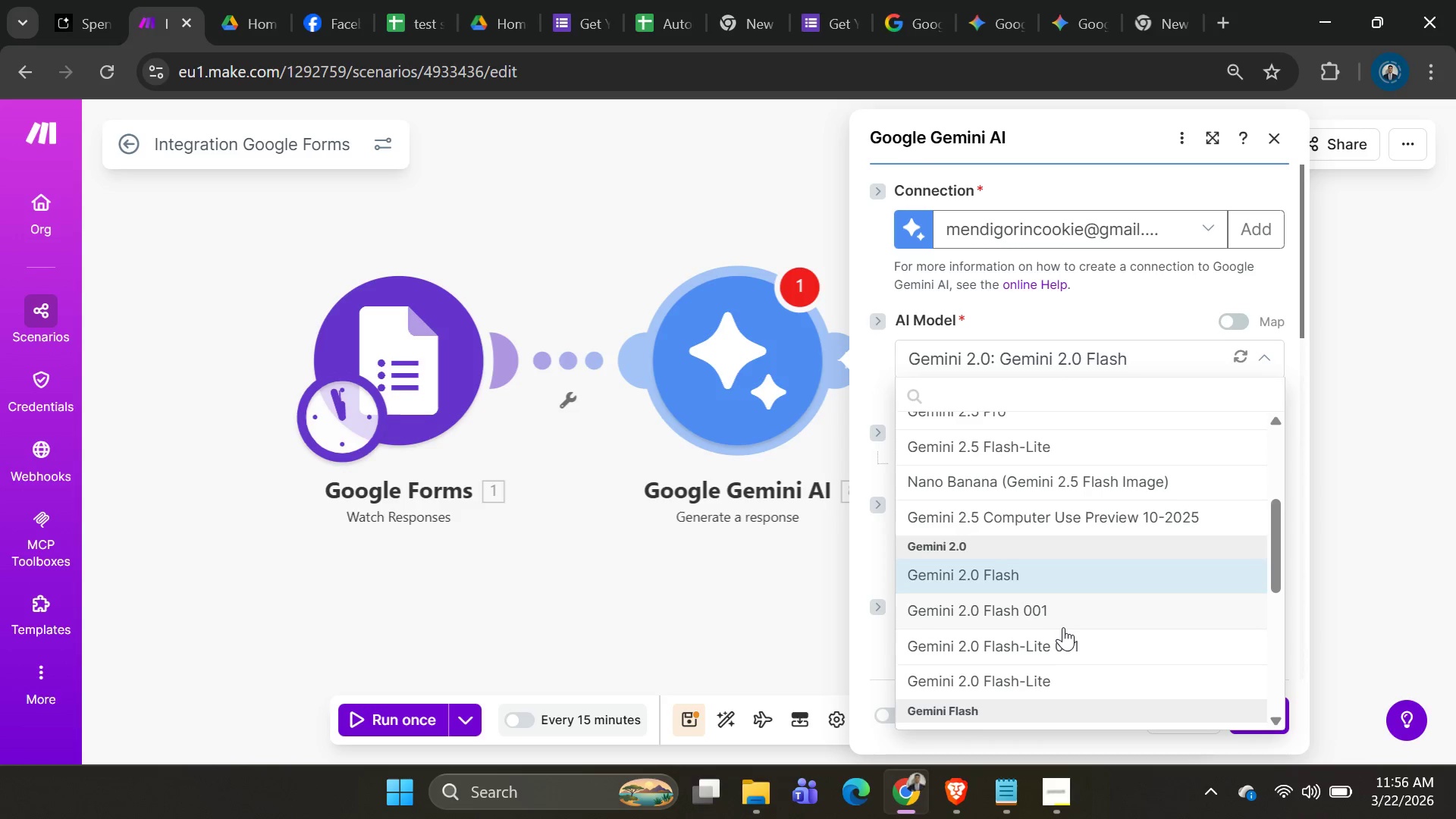 
wait(6.03)
 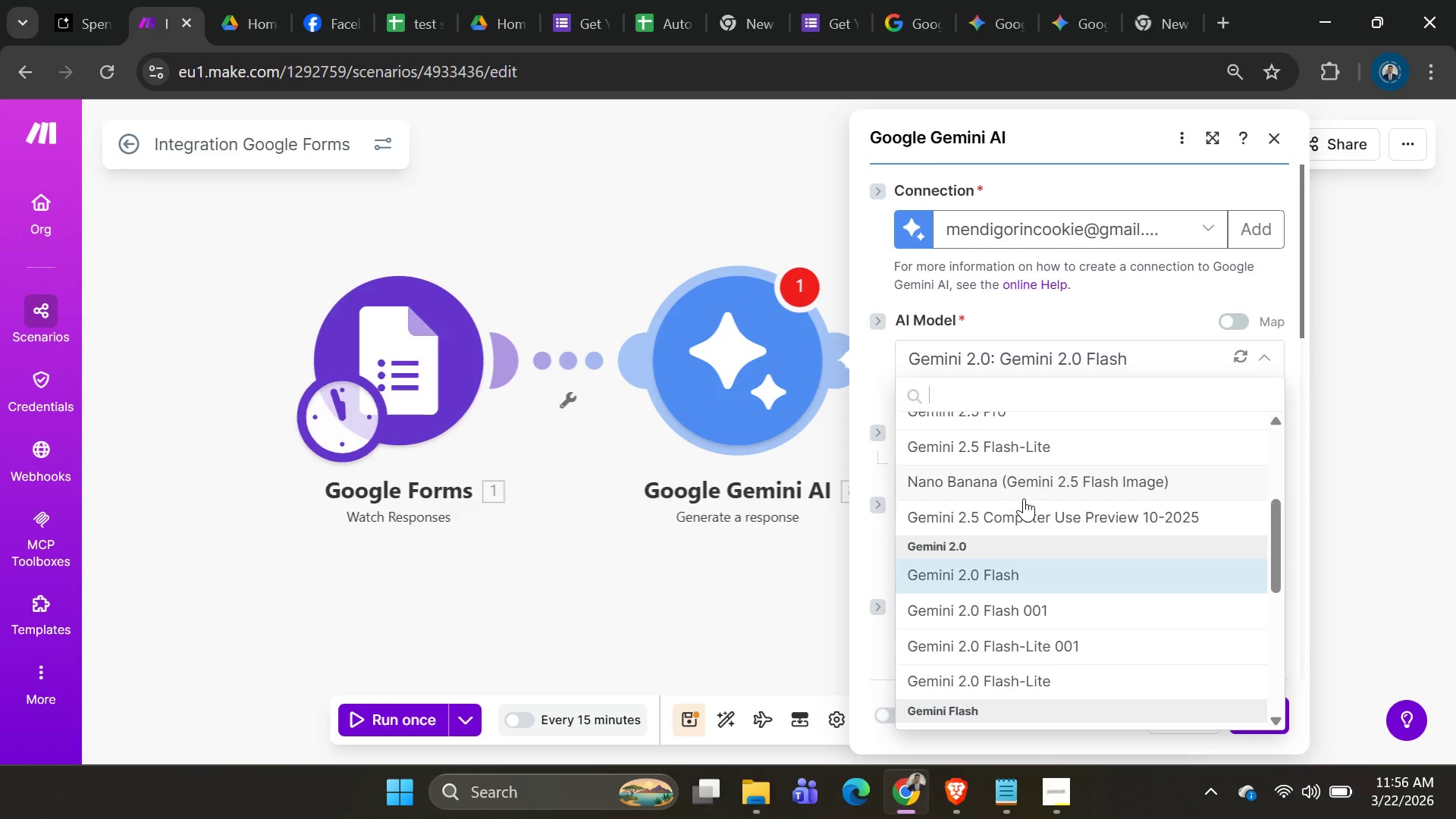 
left_click([1003, 572])
 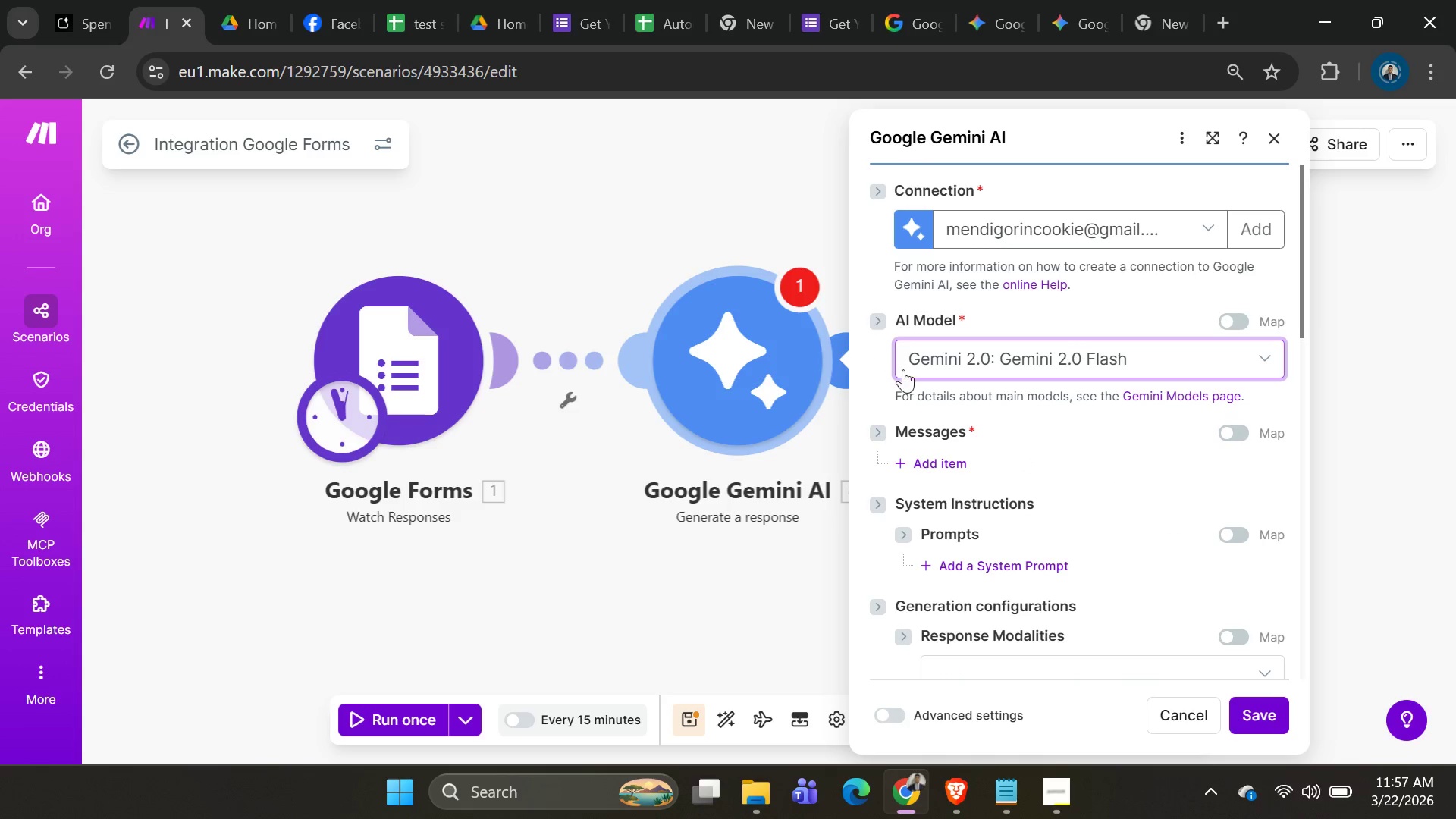 
left_click([934, 460])
 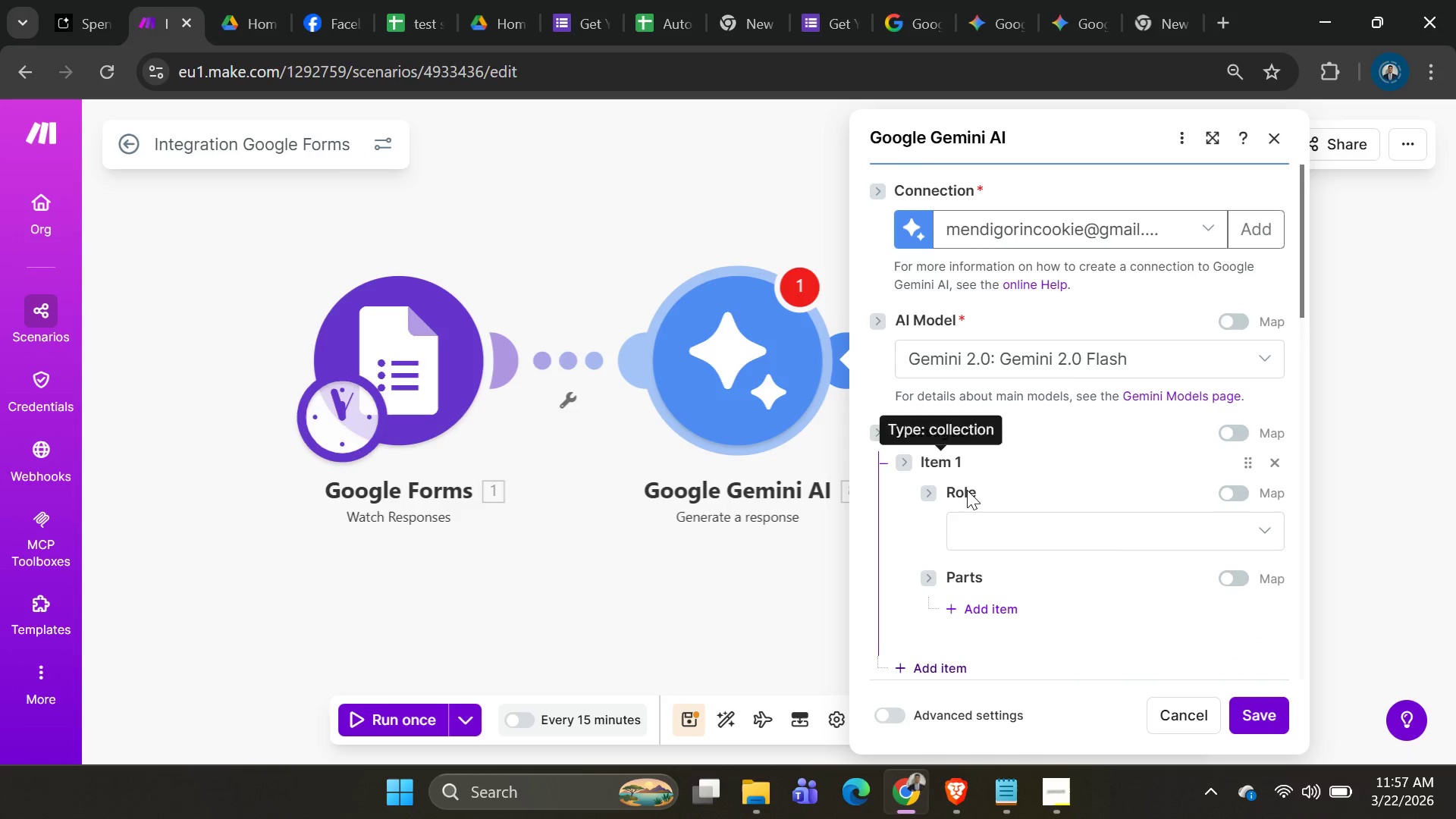 
left_click([991, 529])
 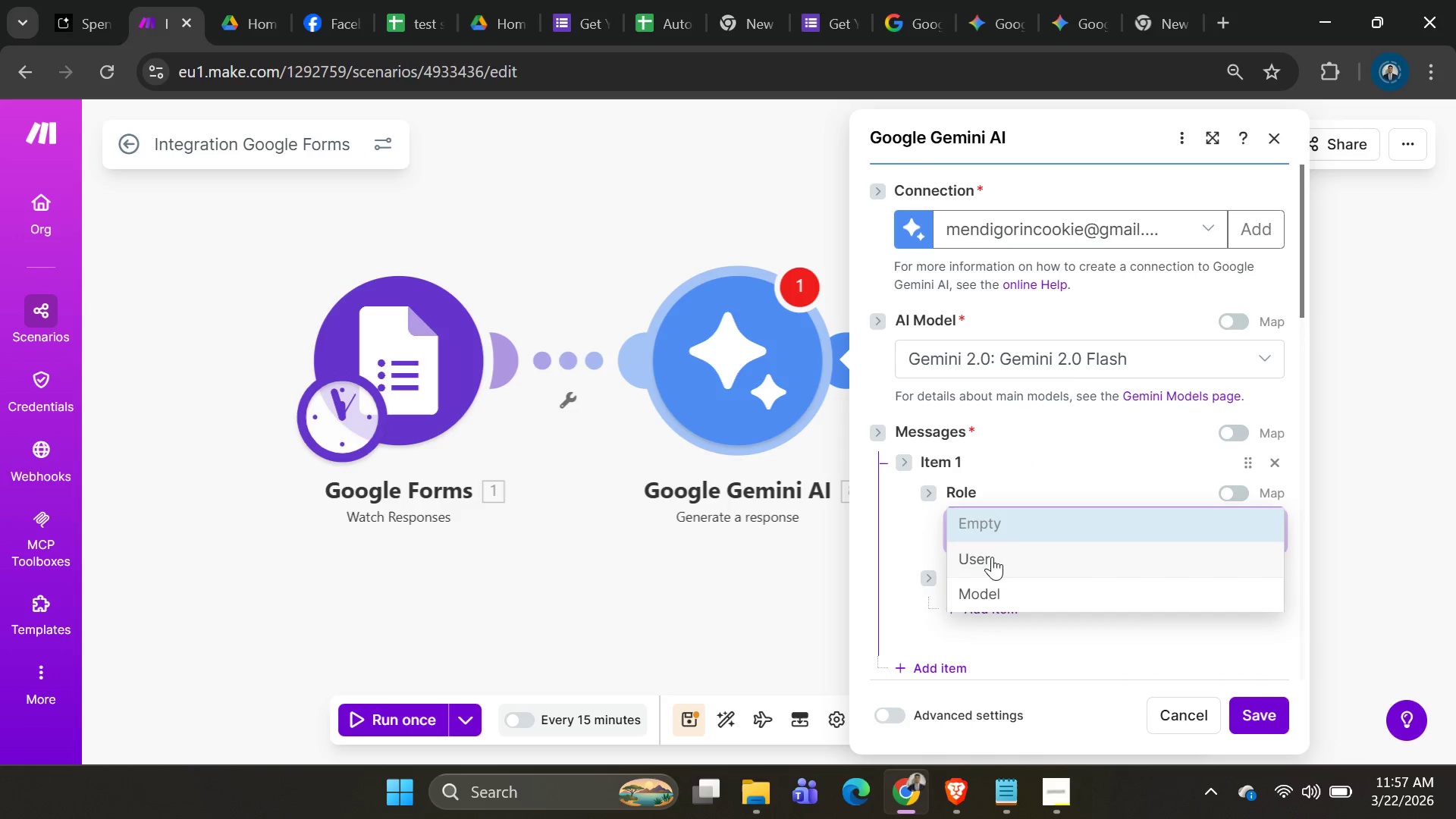 
scroll: coordinate [1009, 535], scroll_direction: down, amount: 2.0
 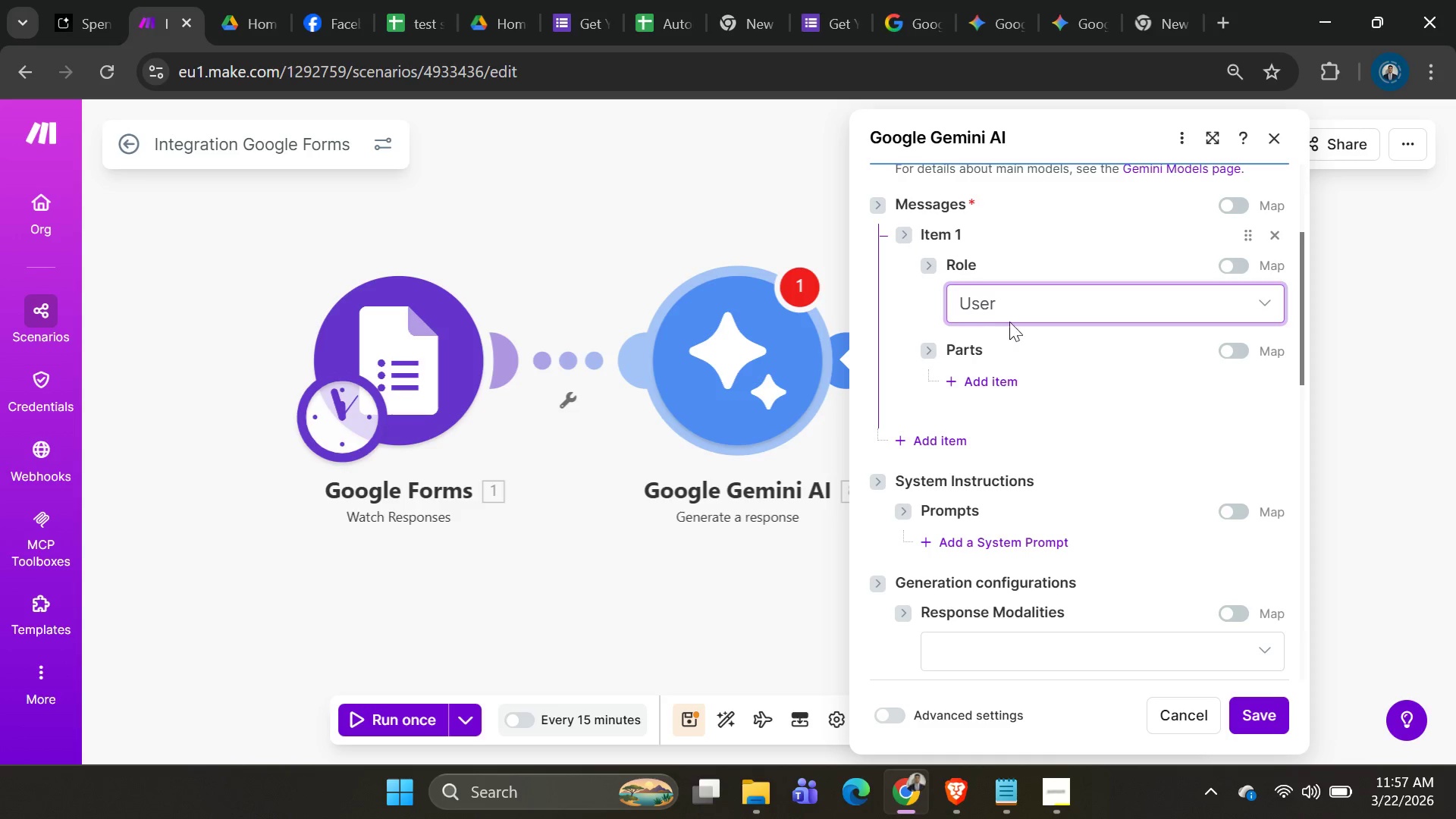 
left_click([1011, 308])
 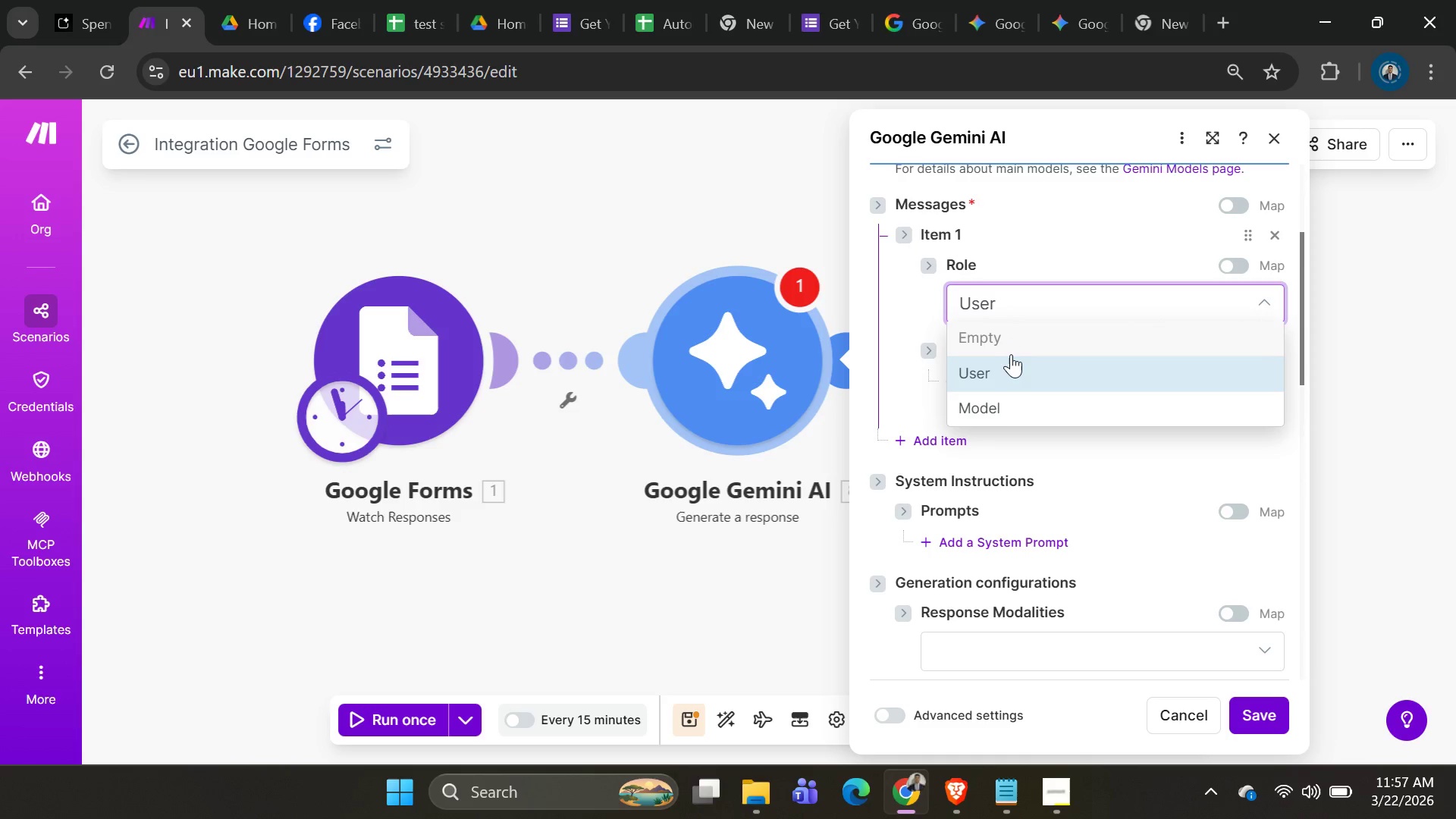 
left_click([1009, 366])
 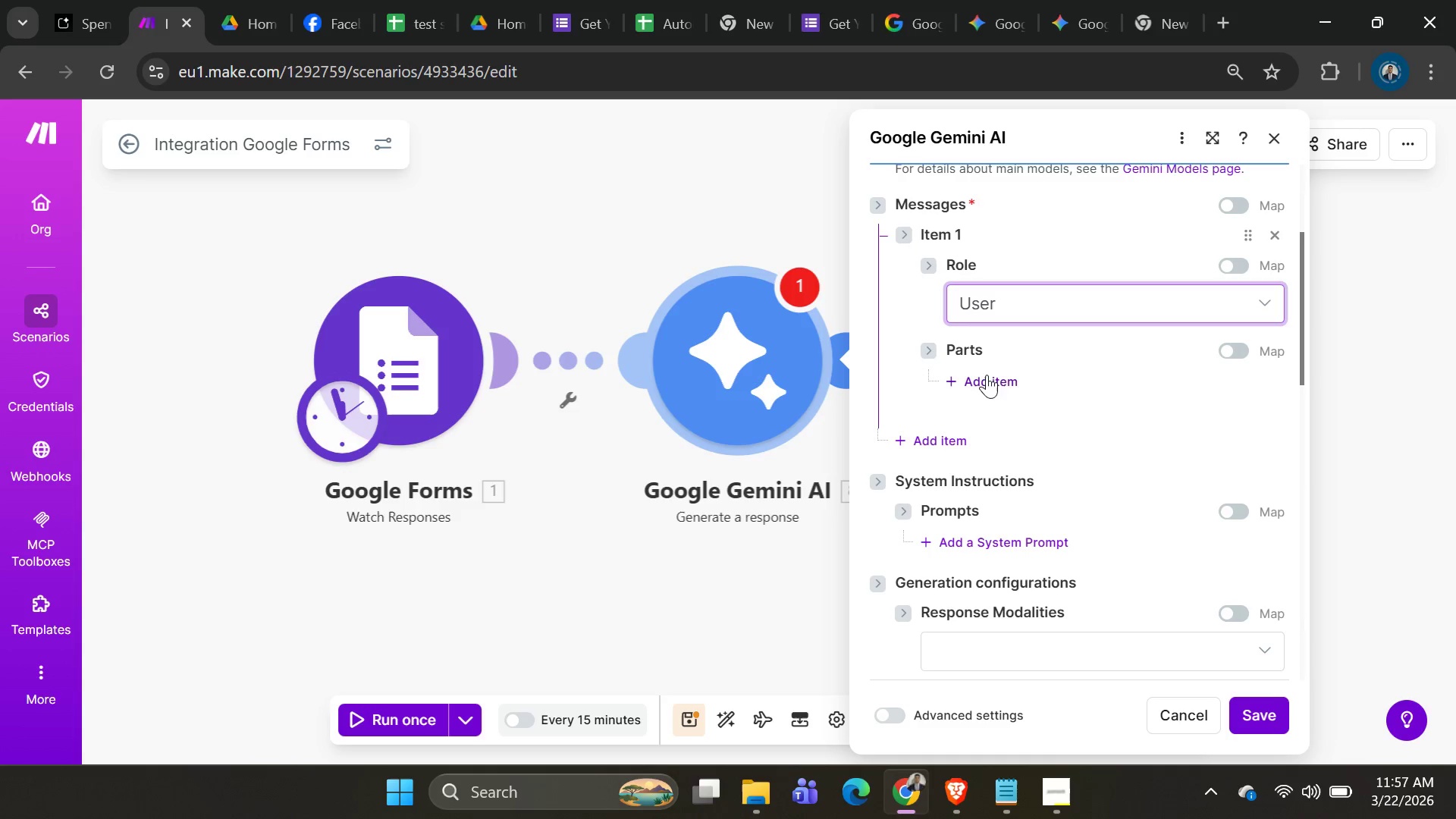 
left_click([982, 376])
 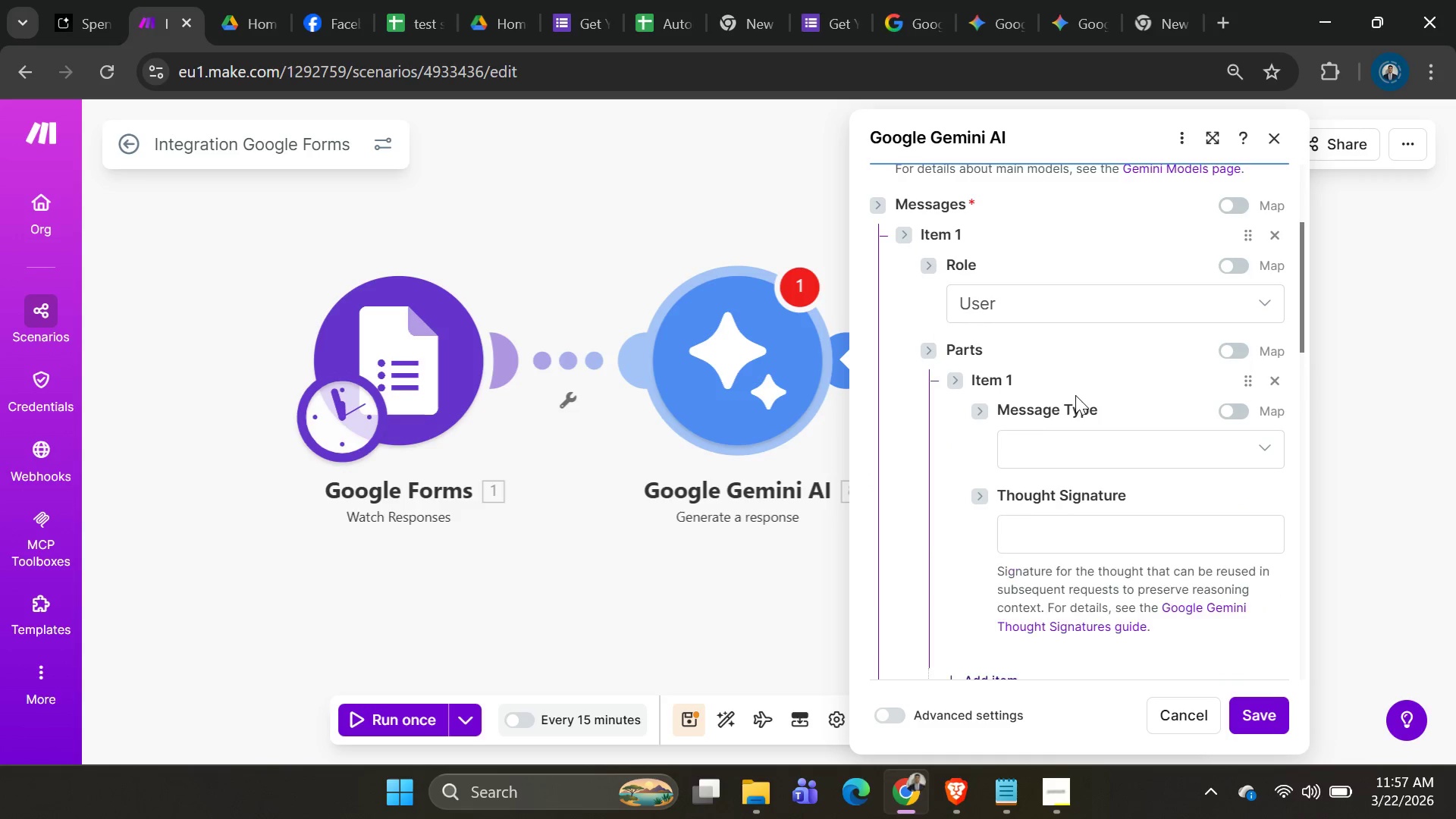 
scroll: coordinate [1076, 398], scroll_direction: down, amount: 1.0
 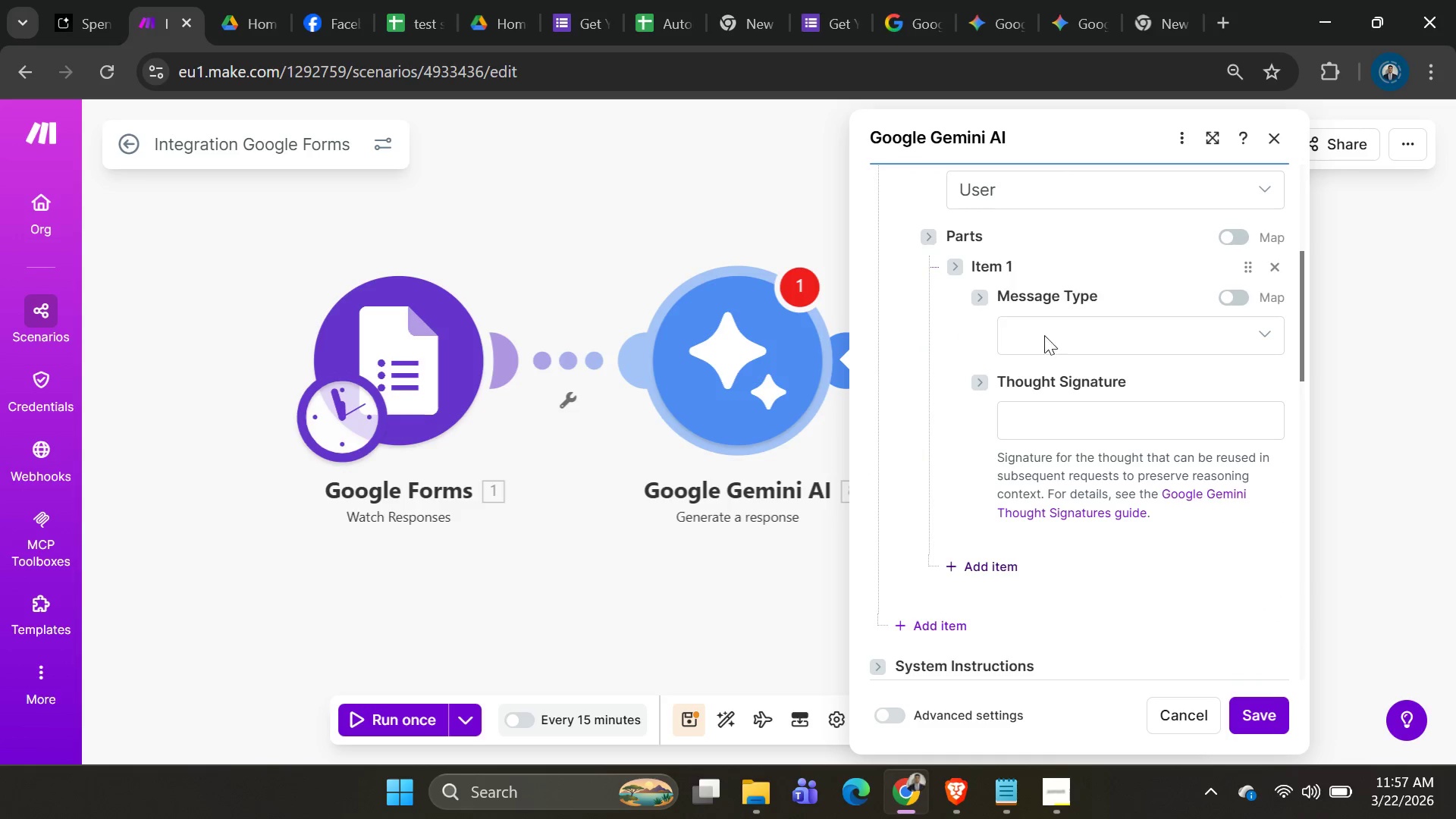 
left_click([1044, 335])
 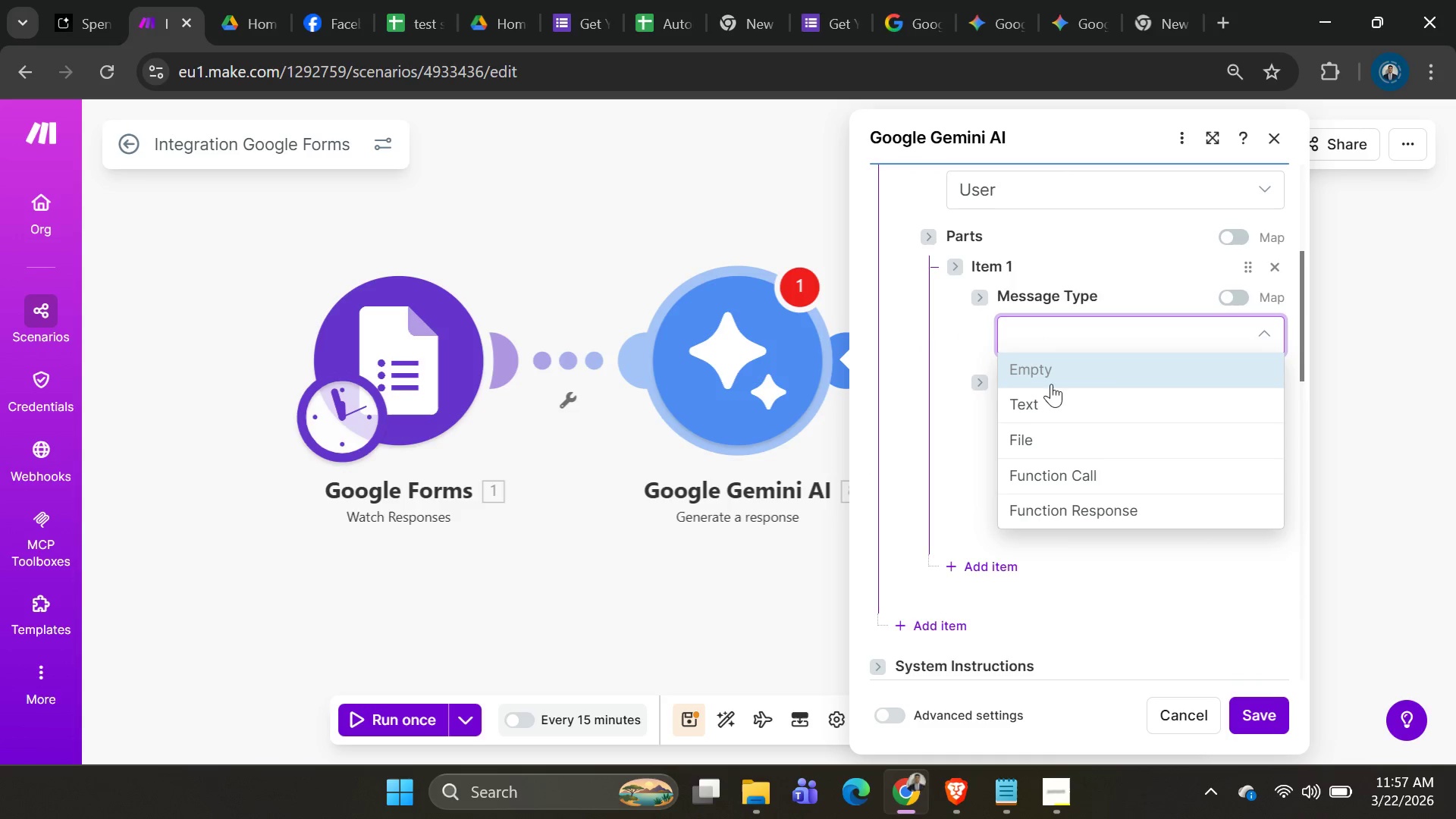 
left_click([1051, 392])
 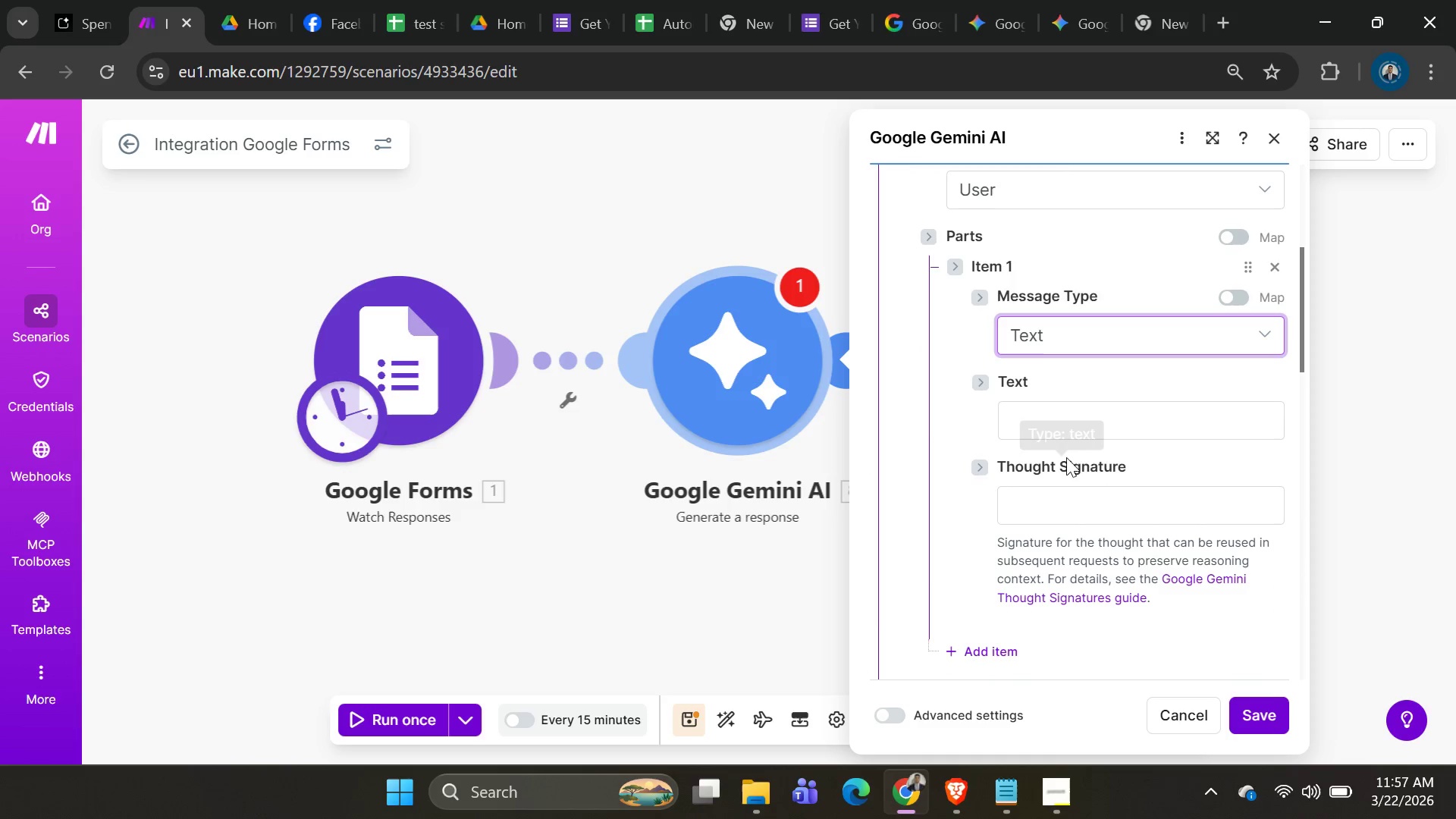 
left_click([1068, 415])
 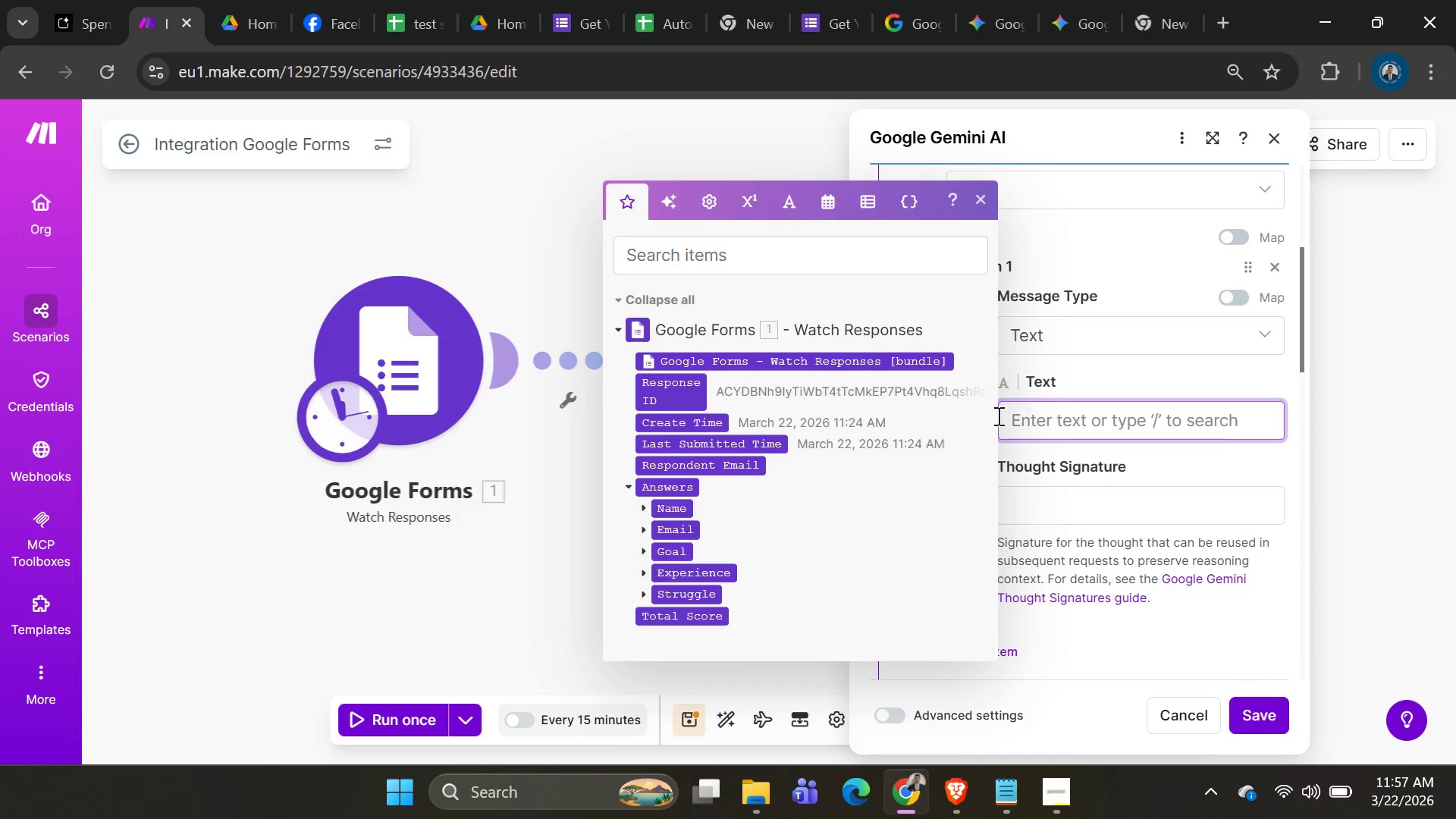 
key(Alt+AltLeft)
 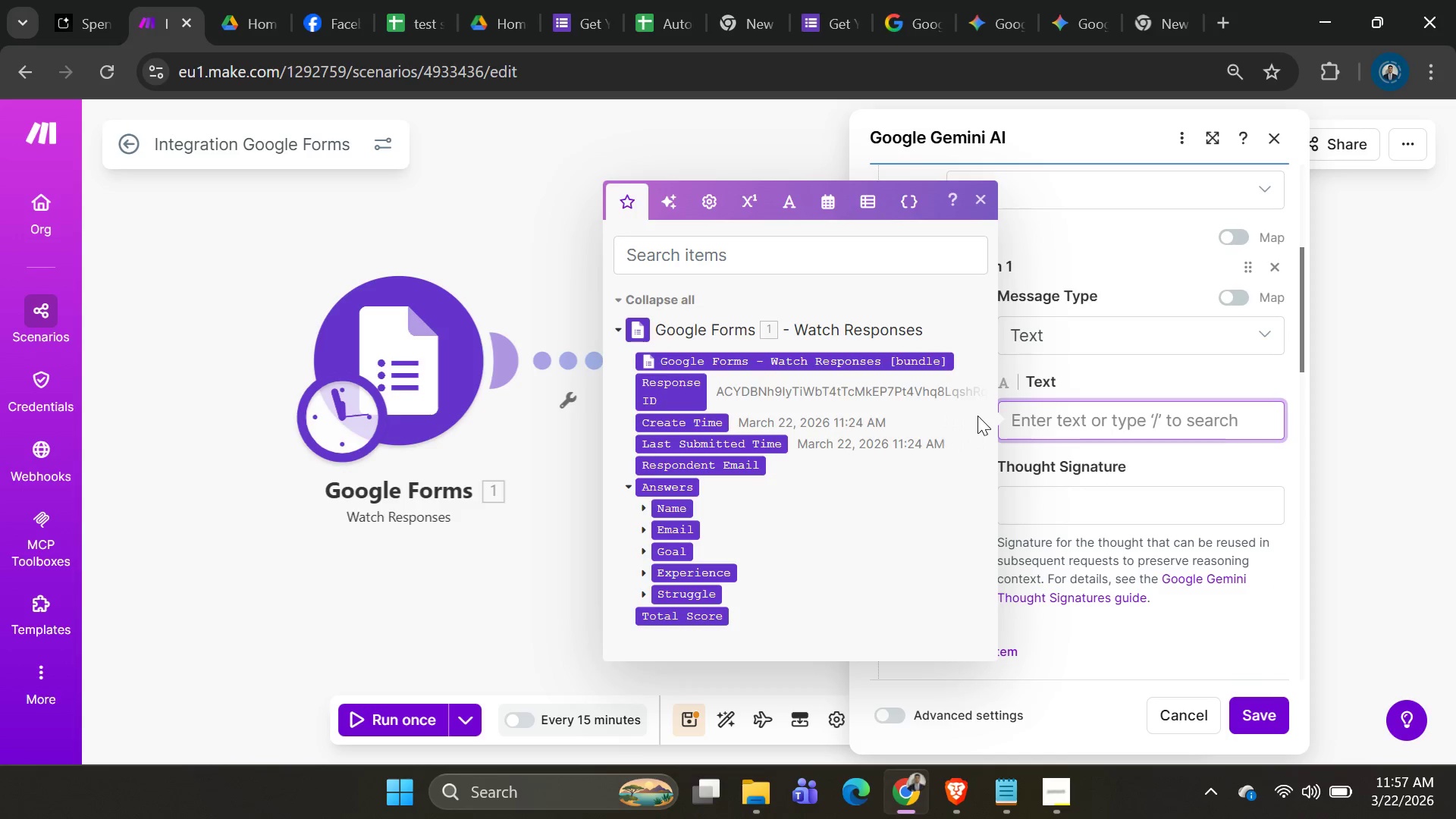 
key(Alt+Tab)